 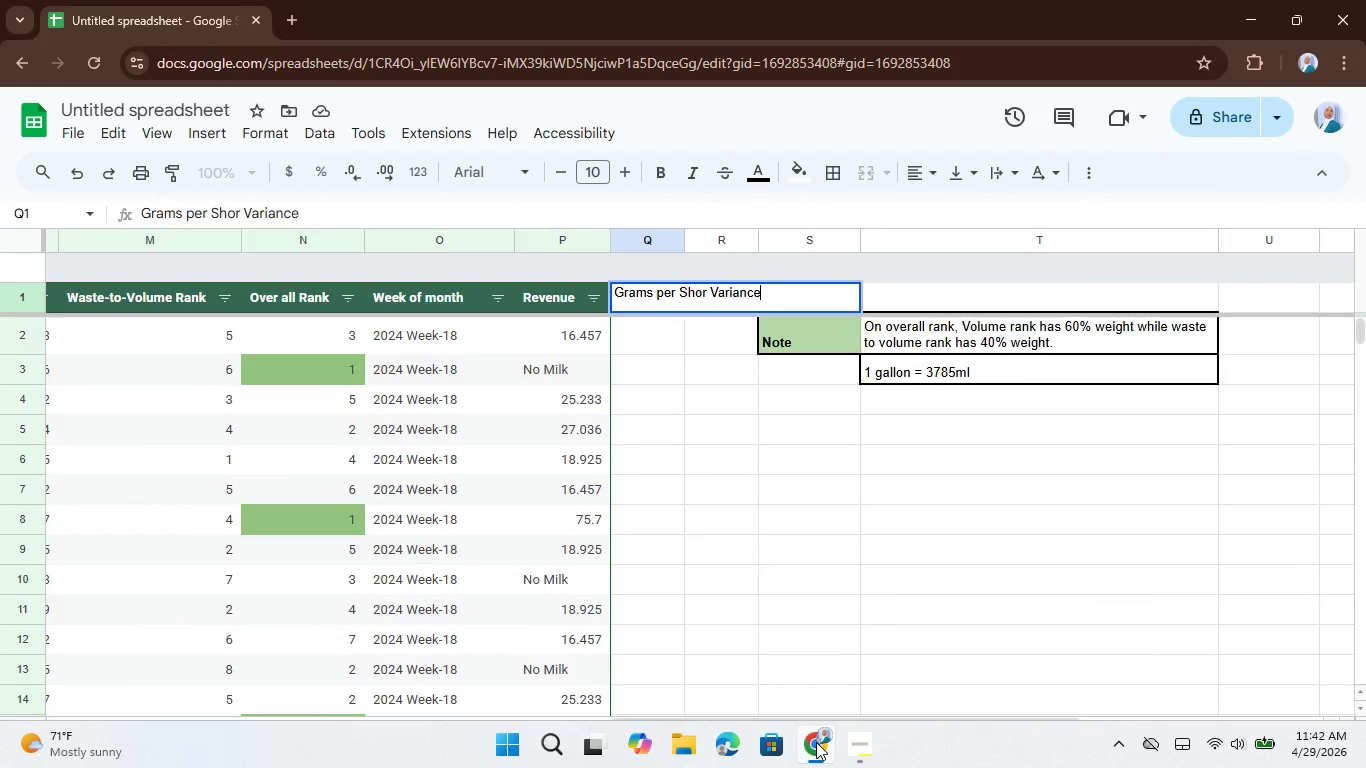 
key(Enter)
 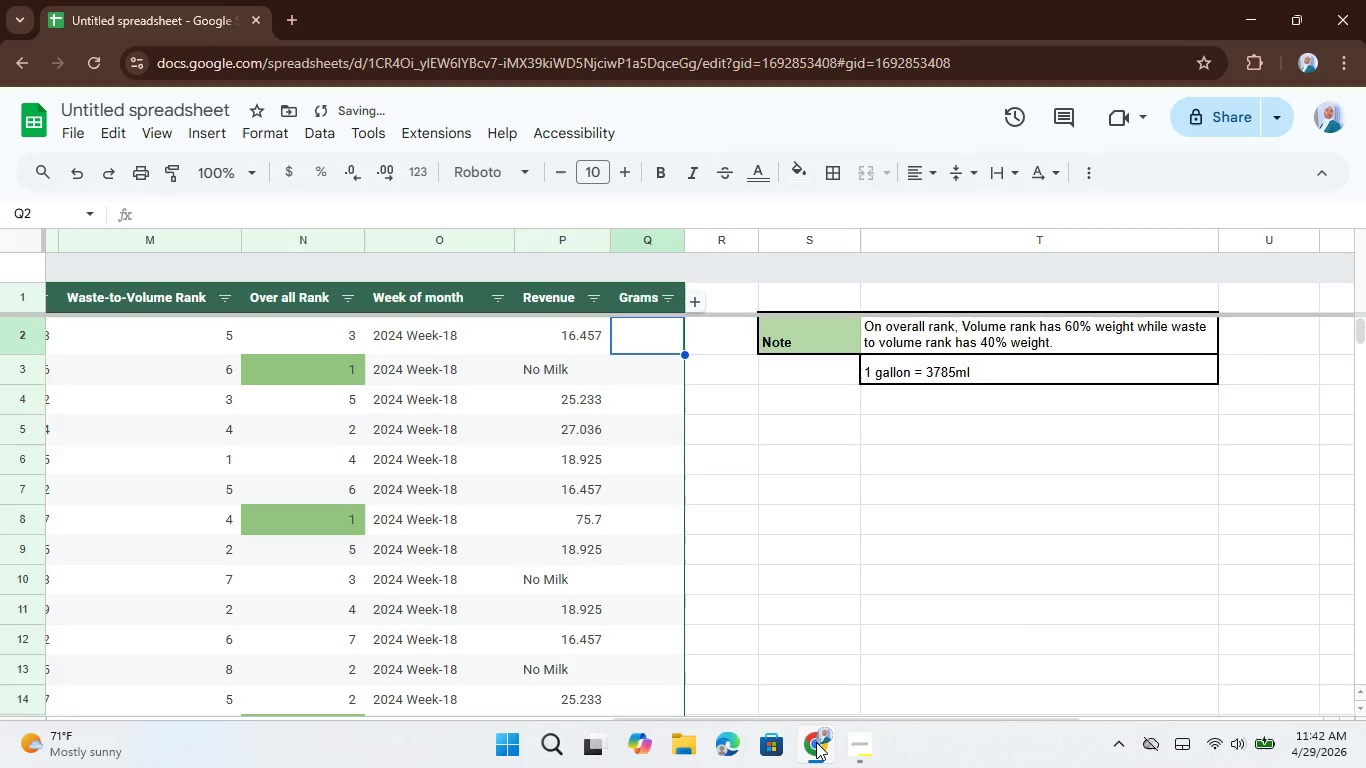 
key(ArrowUp)
 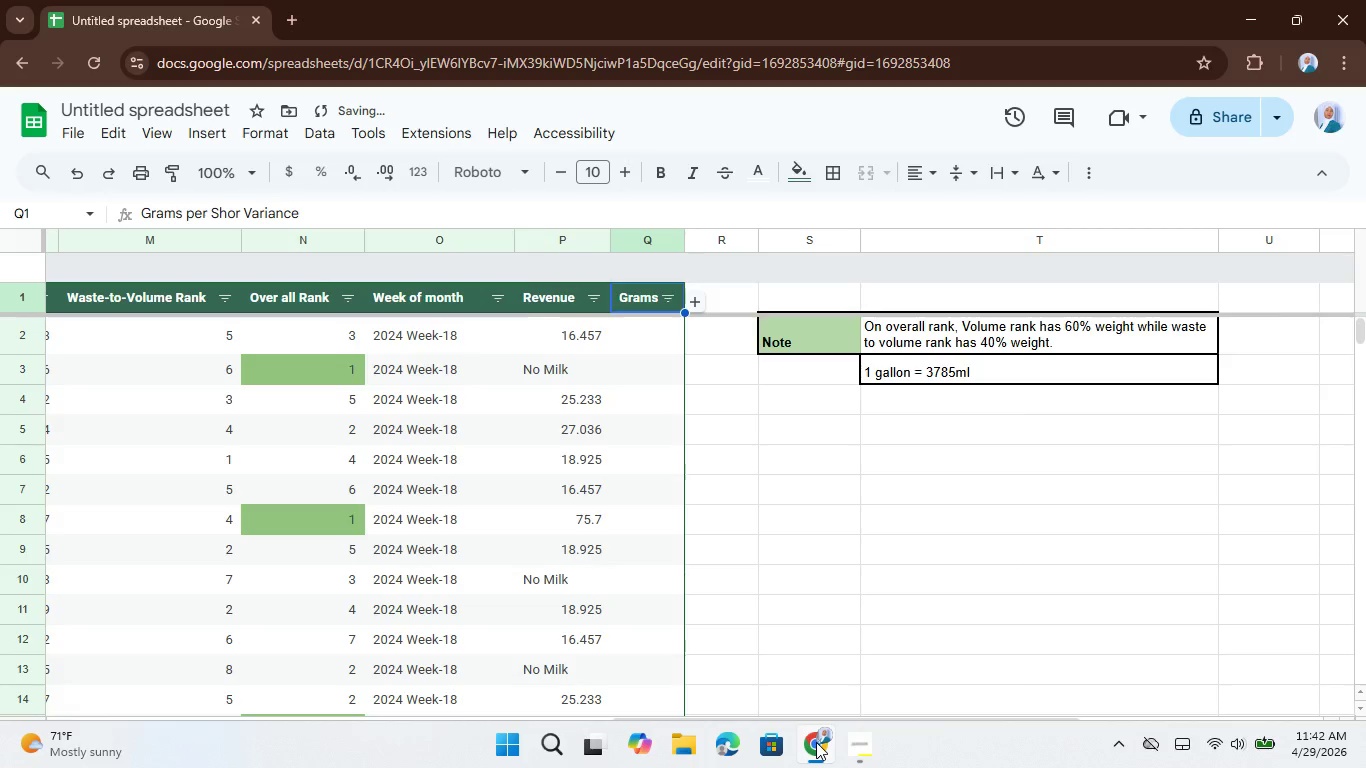 
key(Enter)
 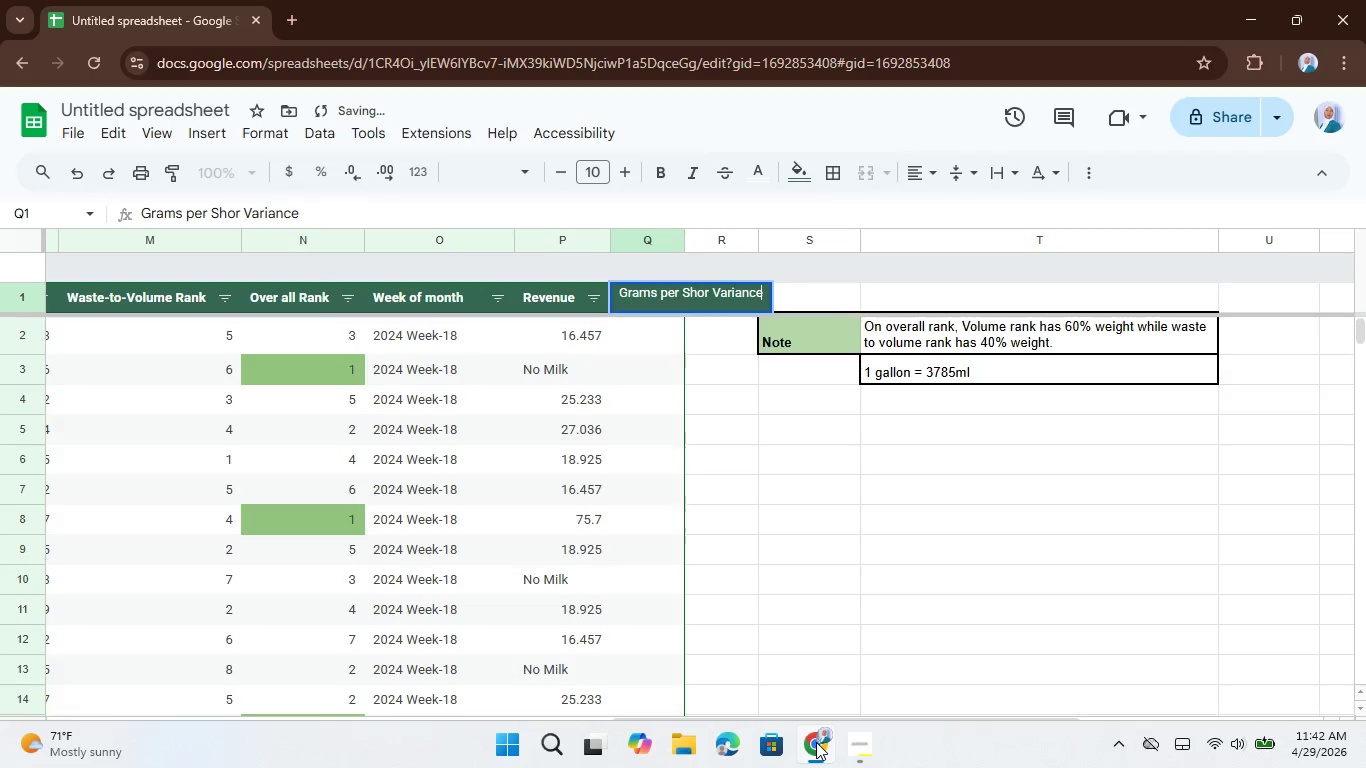 
hold_key(key=ArrowLeft, duration=0.77)
 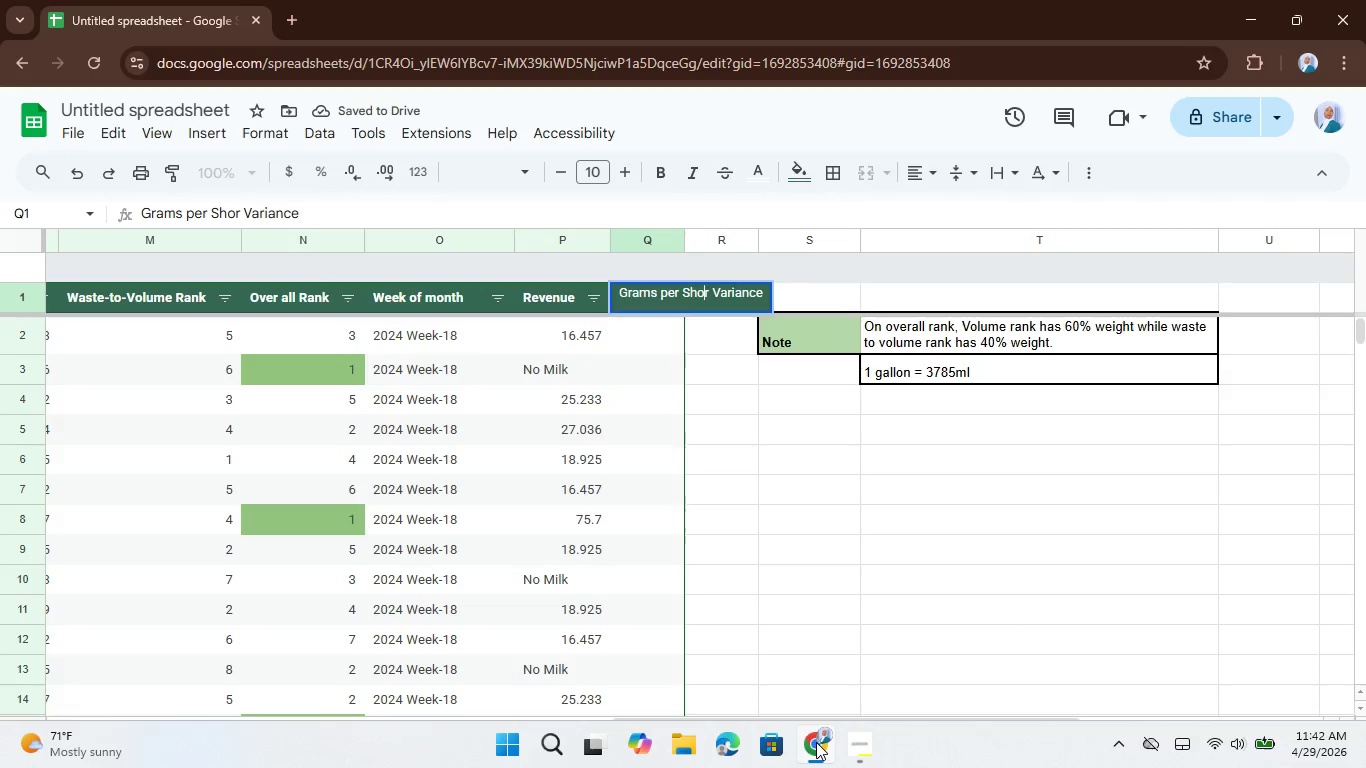 
key(ArrowRight)
 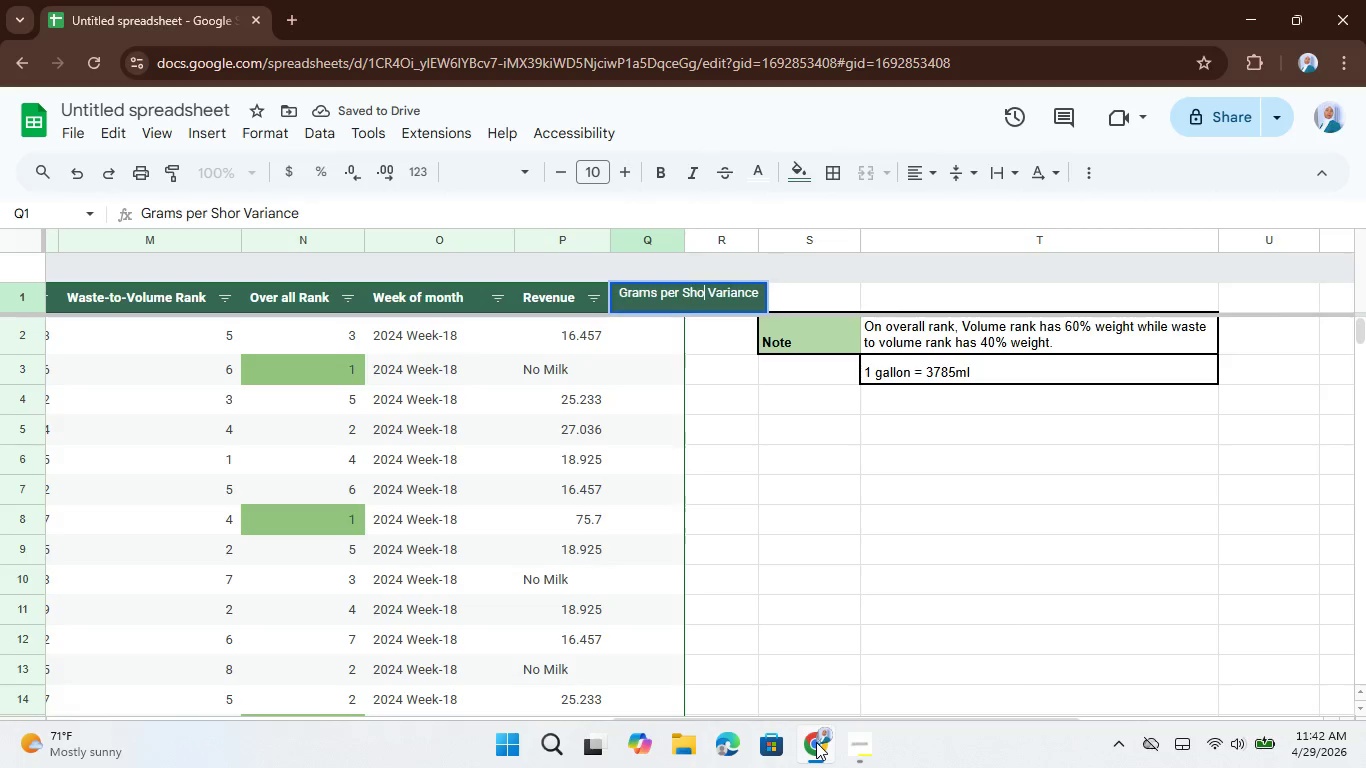 
key(Backspace)
 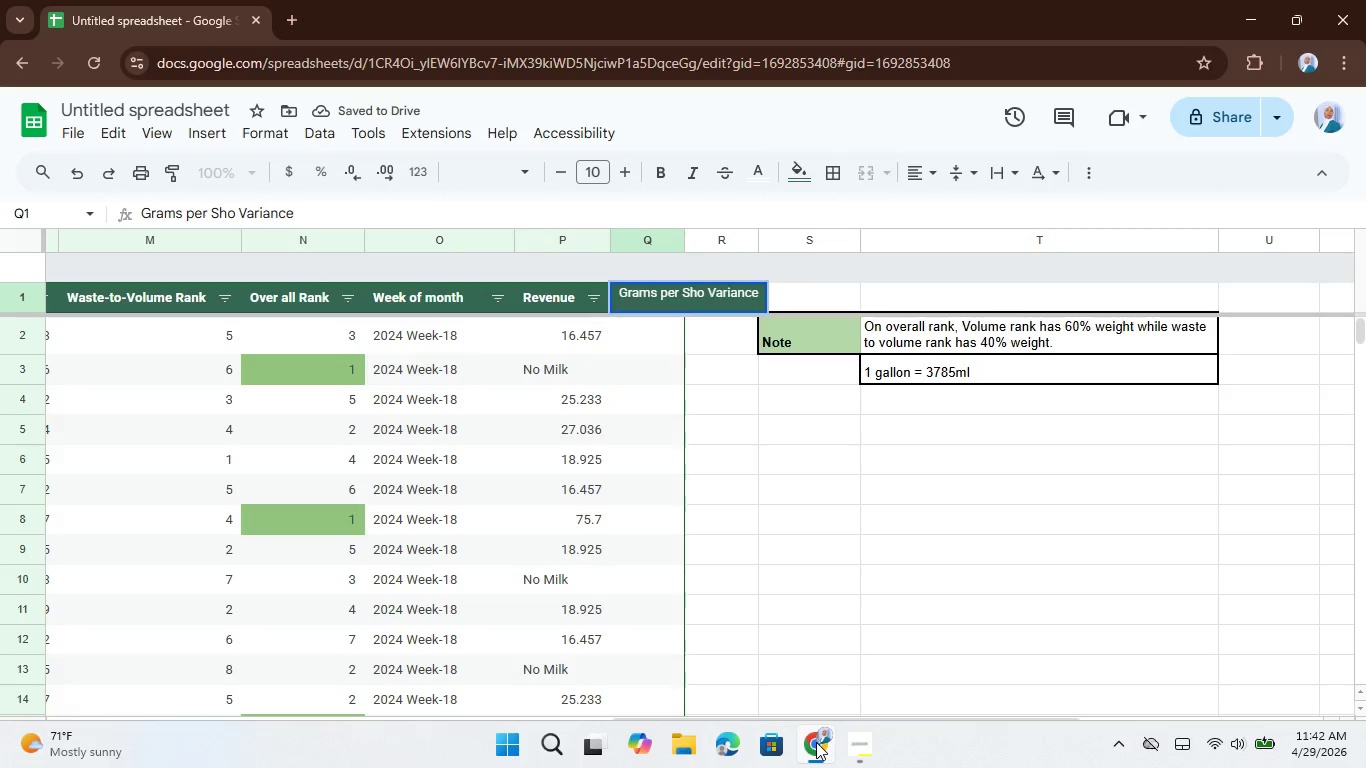 
key(T)
 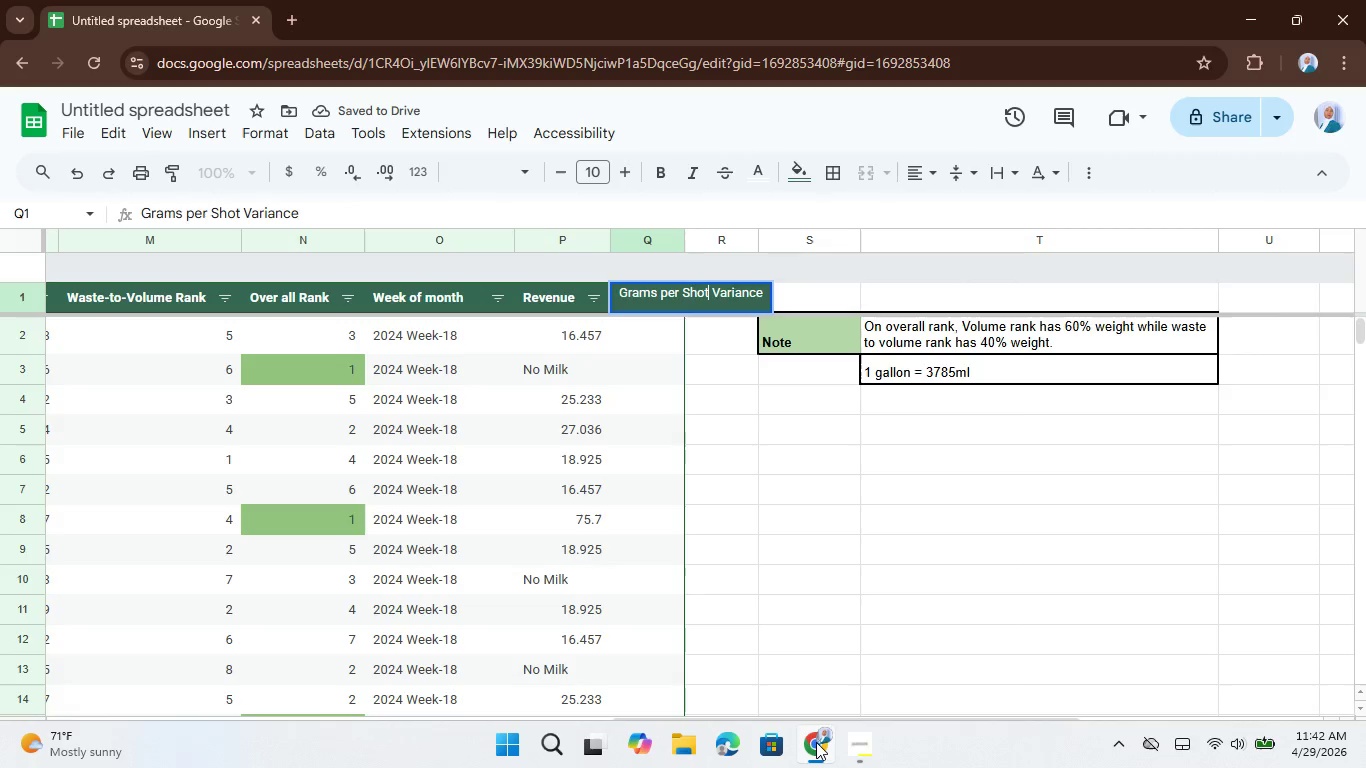 
key(Enter)
 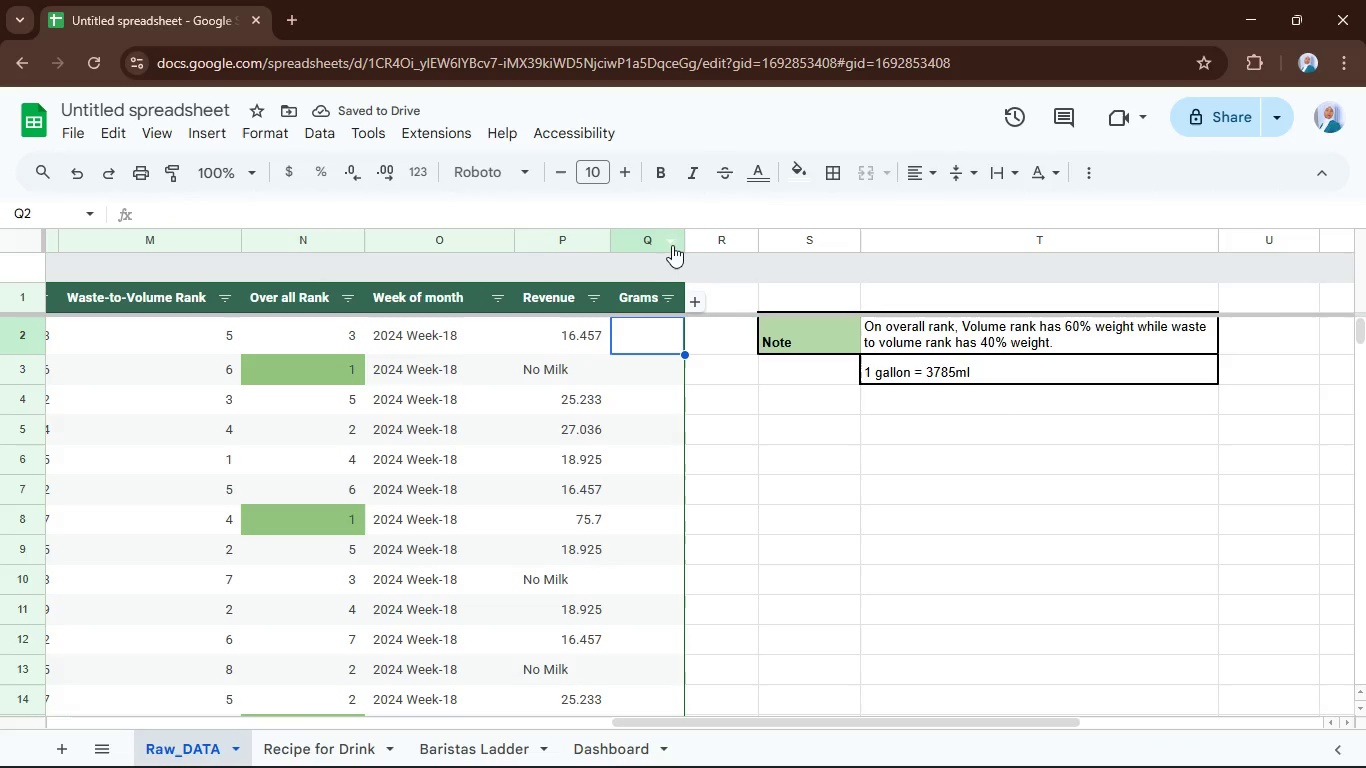 
double_click([682, 241])
 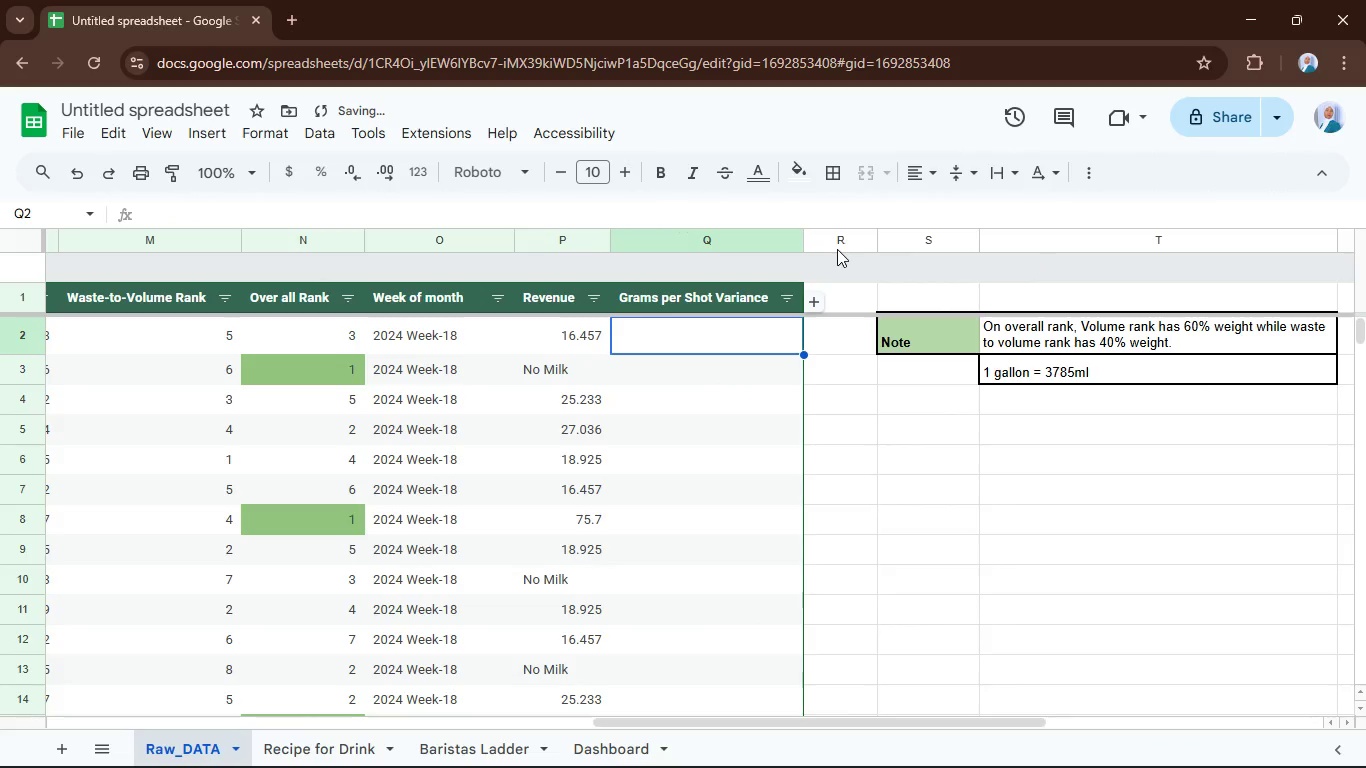 
left_click([828, 236])
 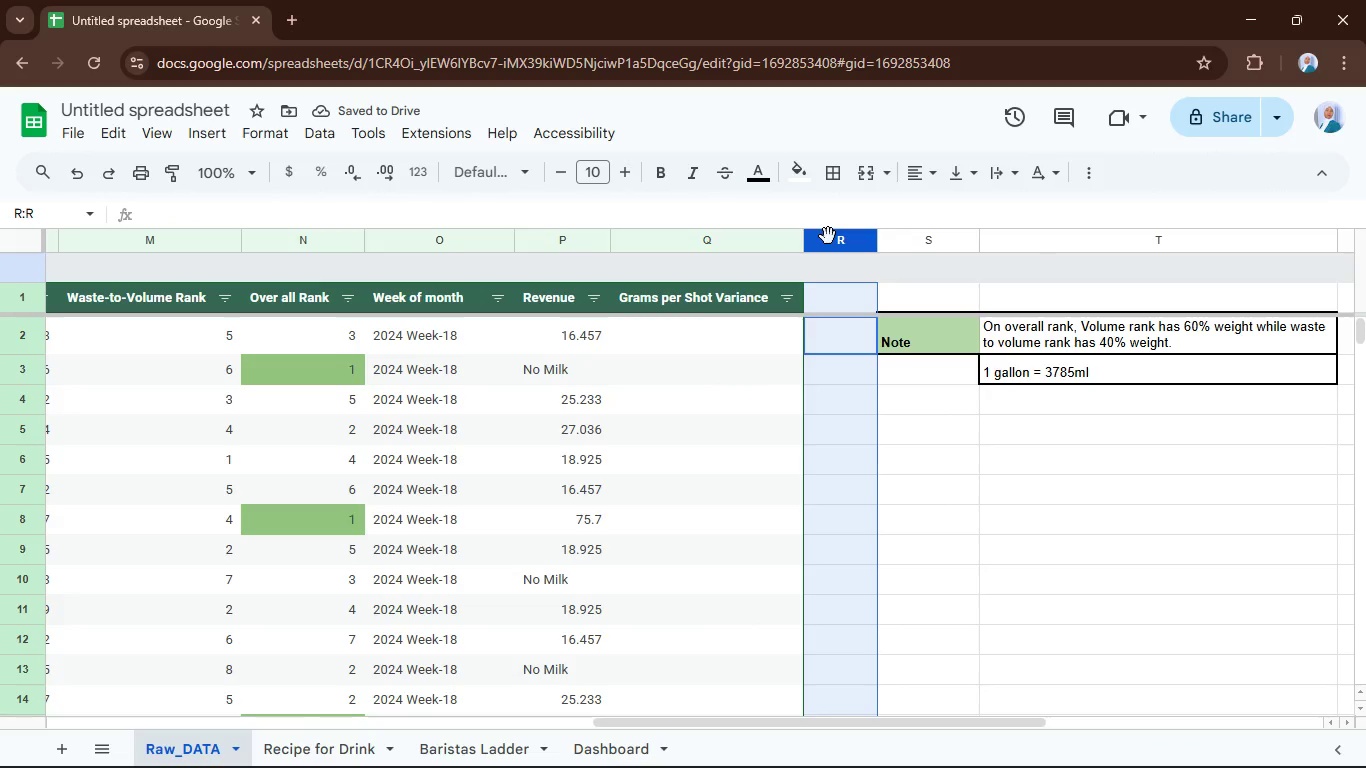 
right_click([828, 236])
 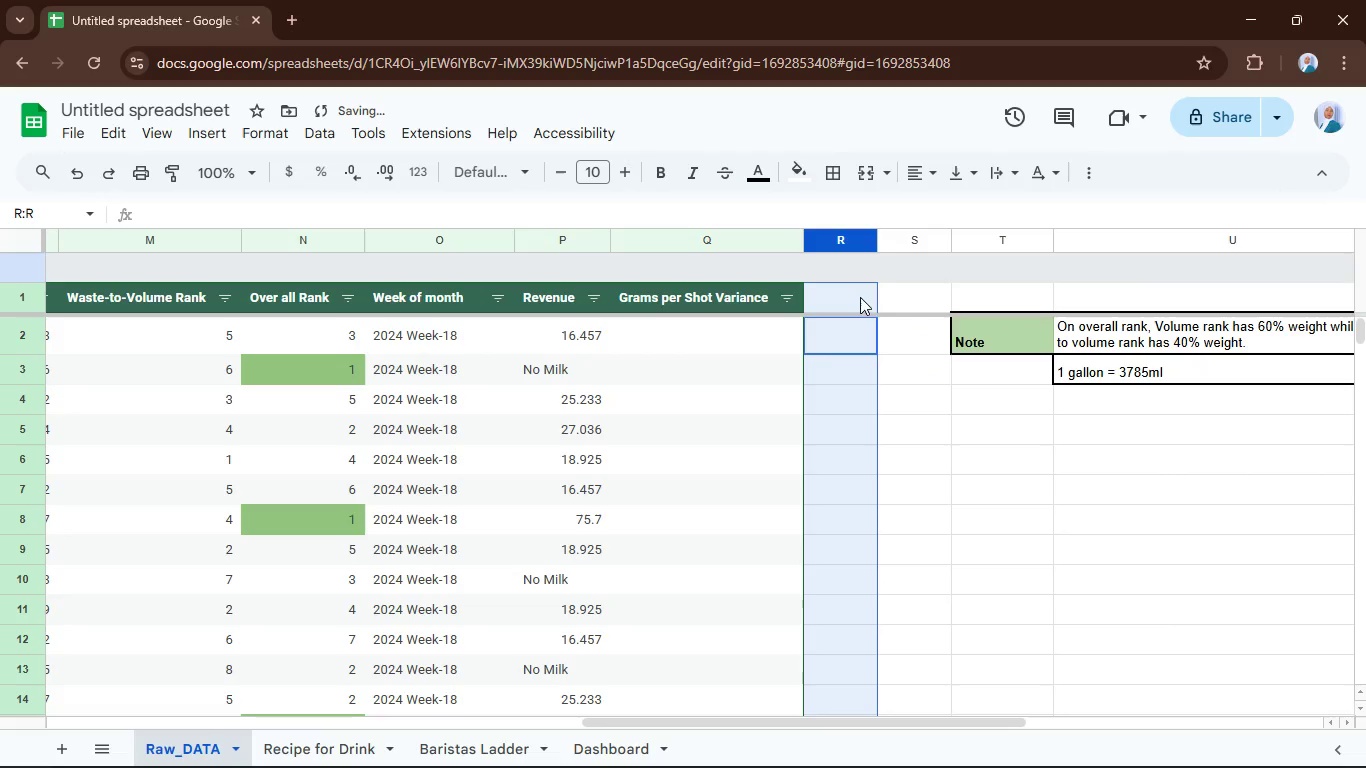 
left_click([850, 304])
 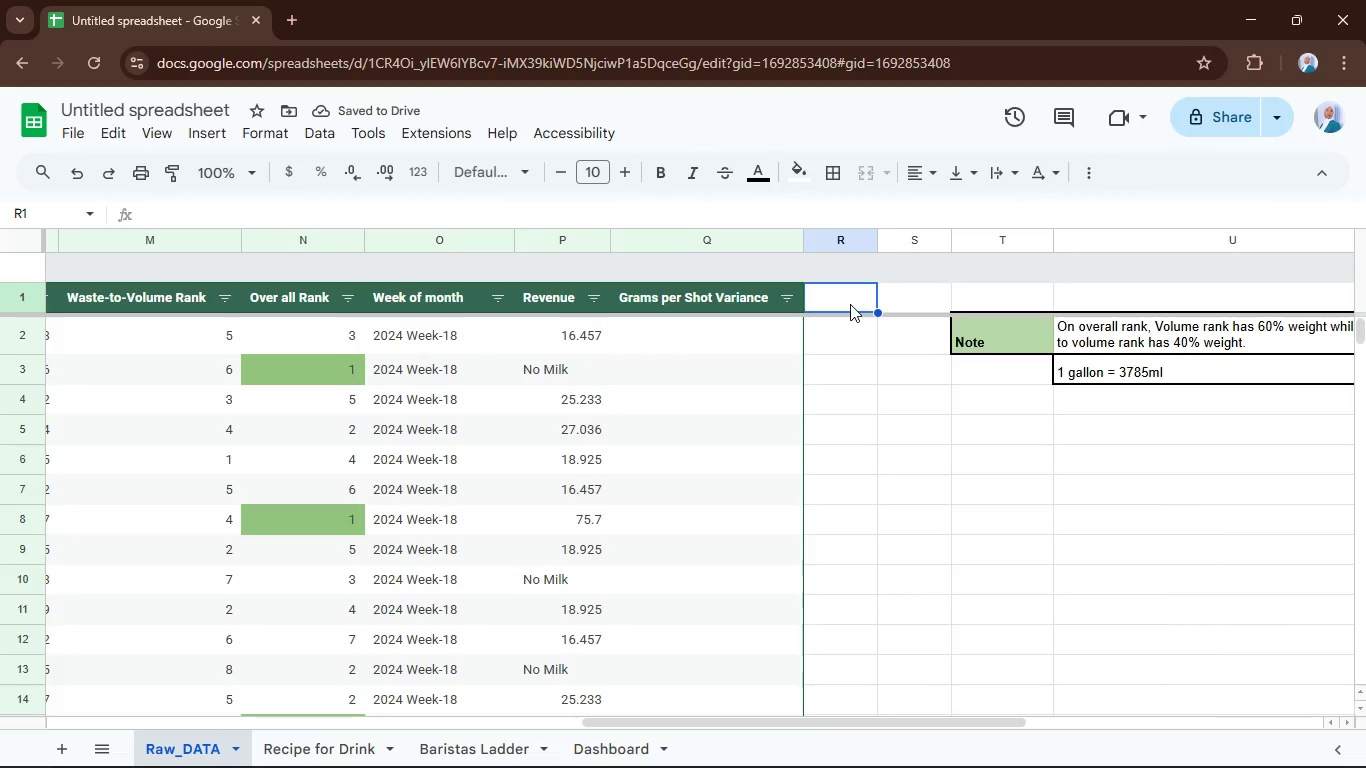 
key(Shift+A)
 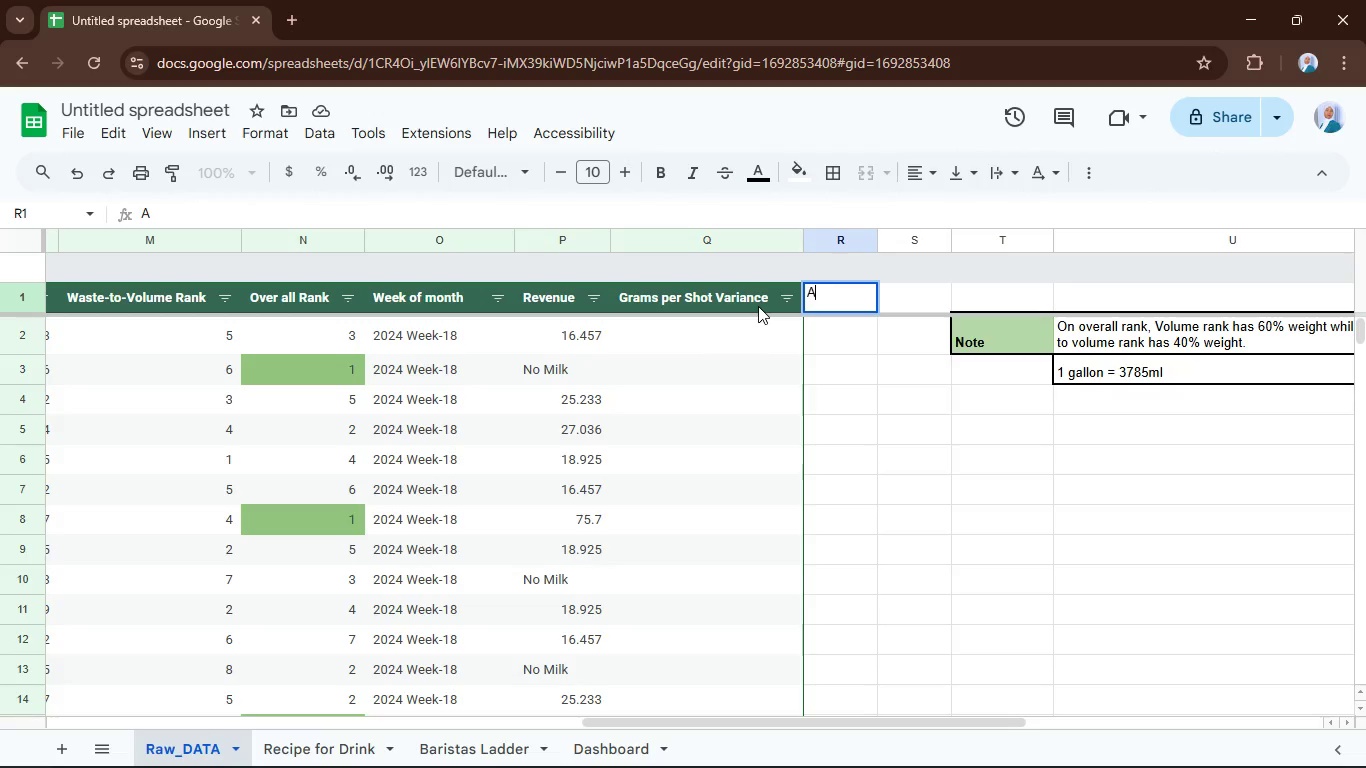 
wait(18.12)
 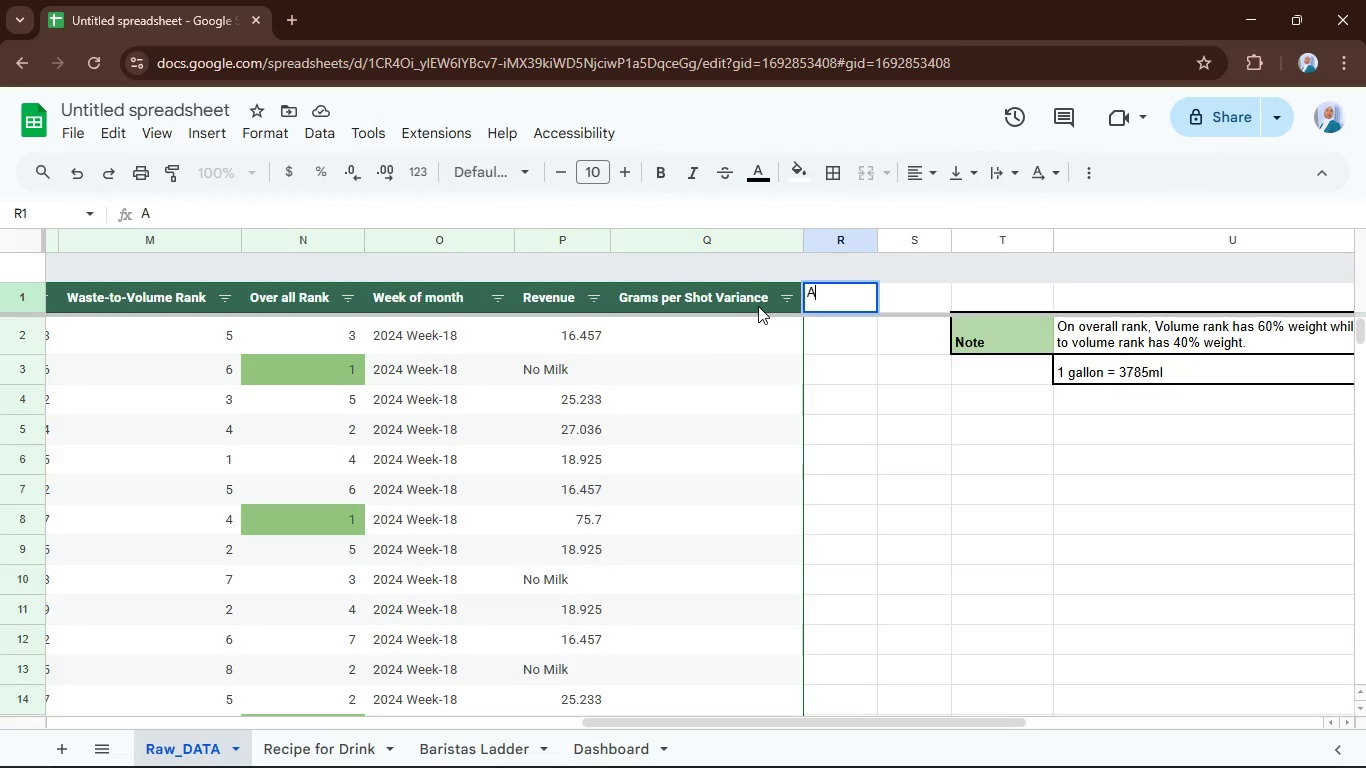 
type(V)
key(Backspace)
key(Backspace)
type(Variance per Drink)
 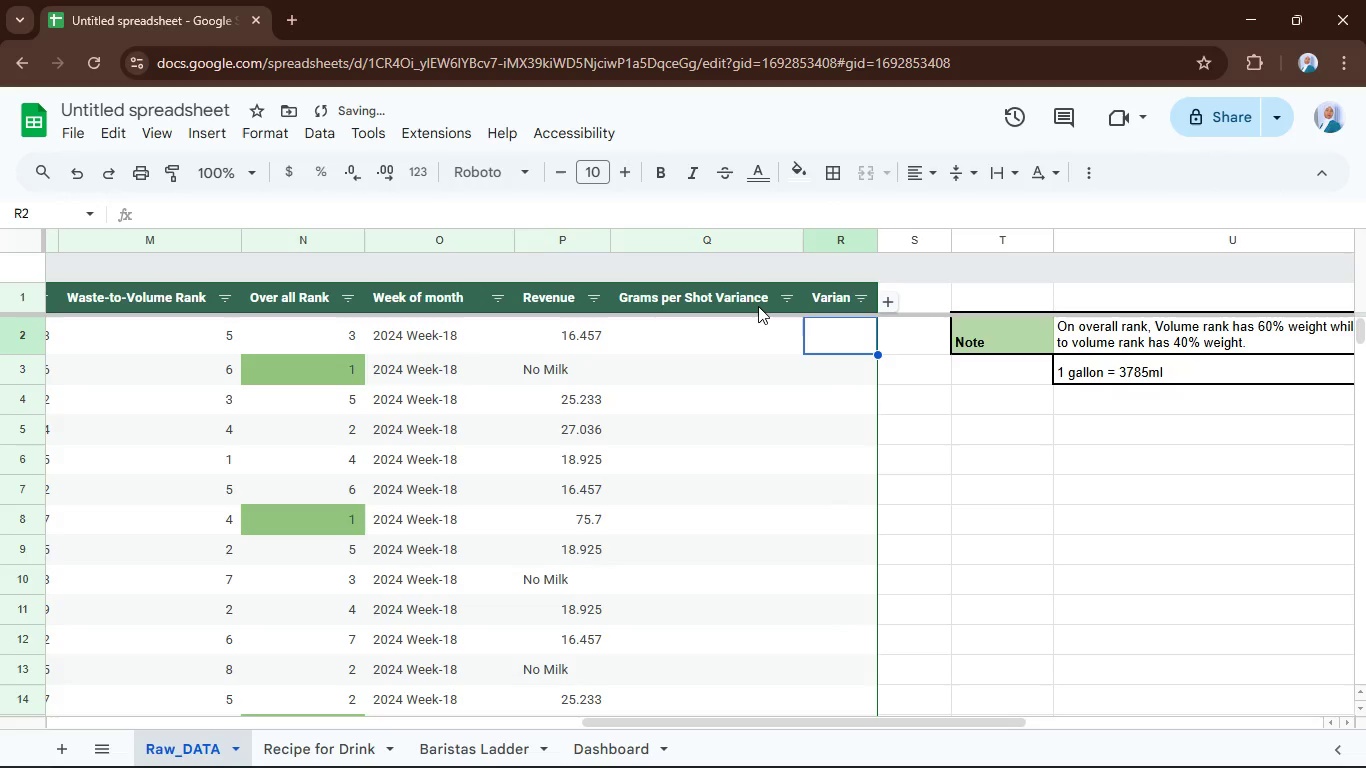 
 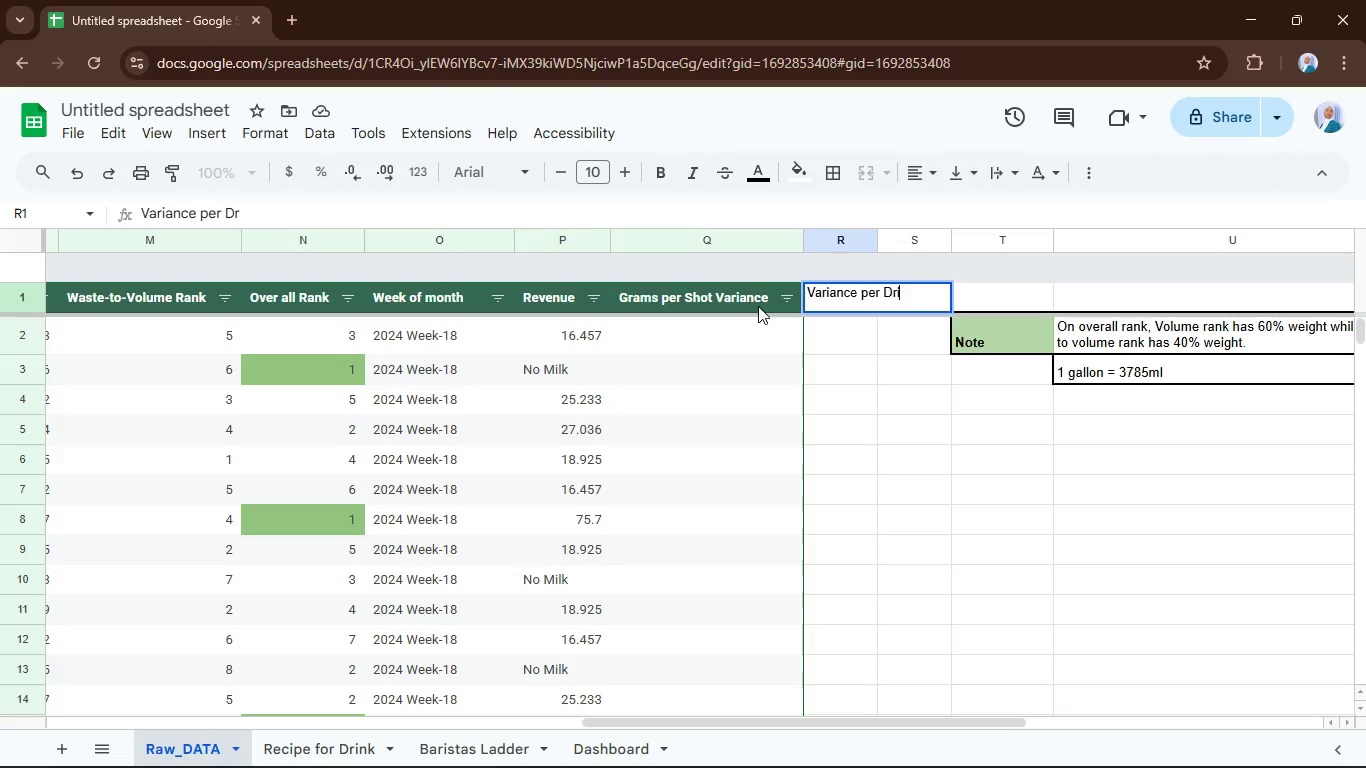 
key(Enter)
 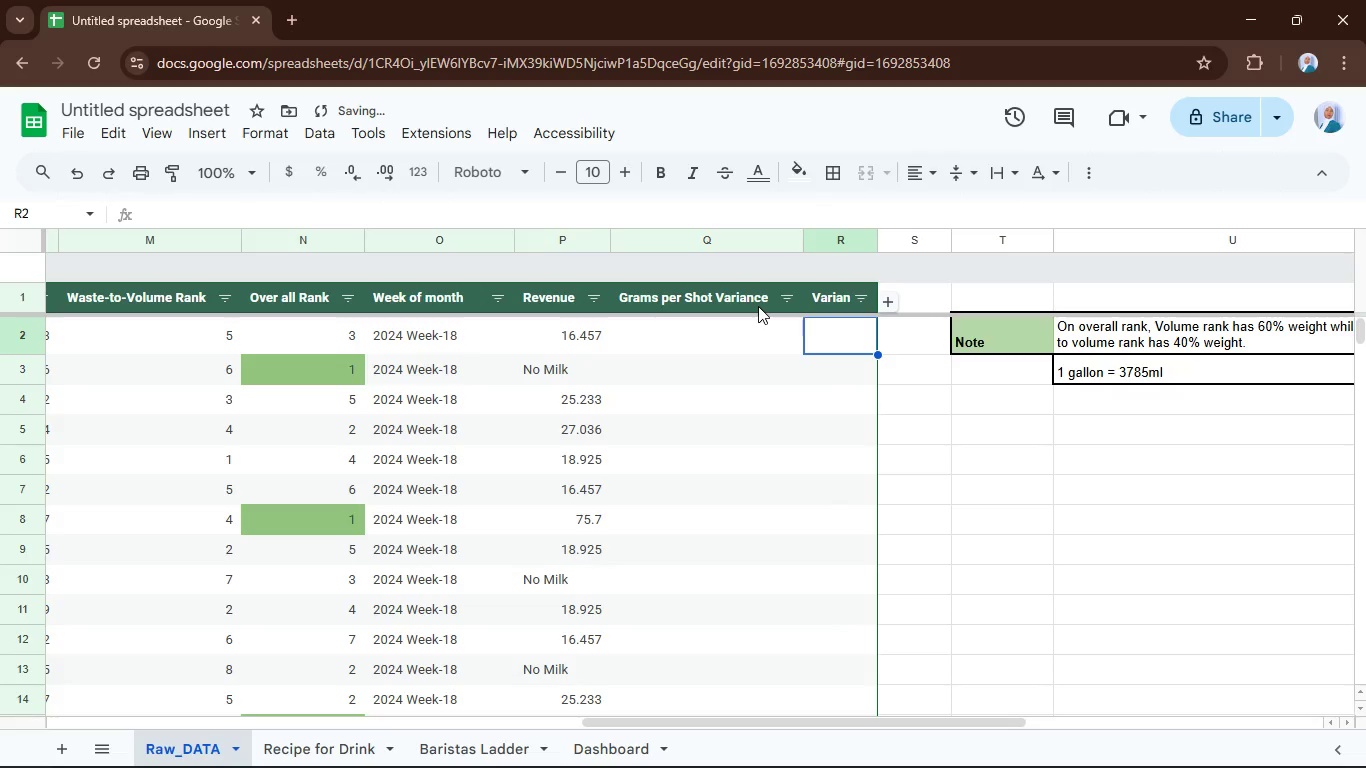 
key(ArrowLeft)
 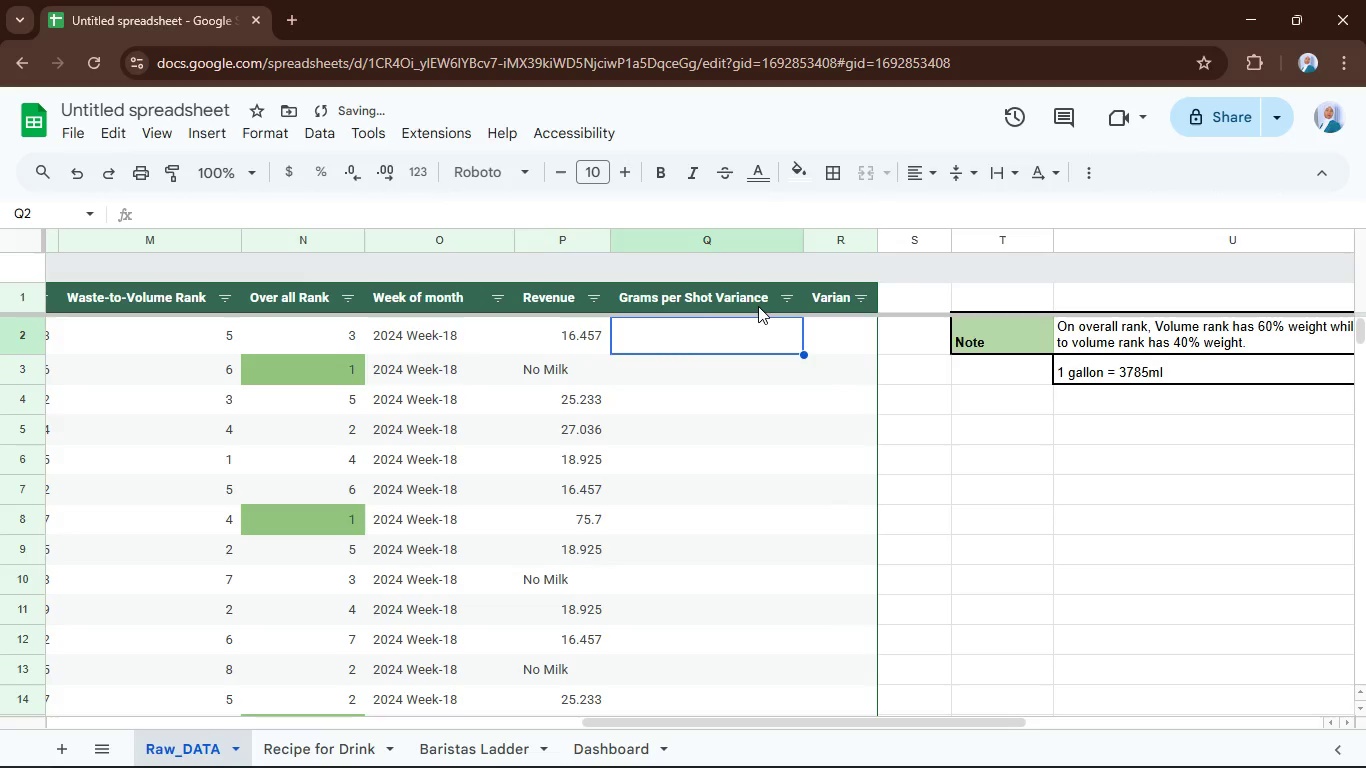 
key(Equal)
 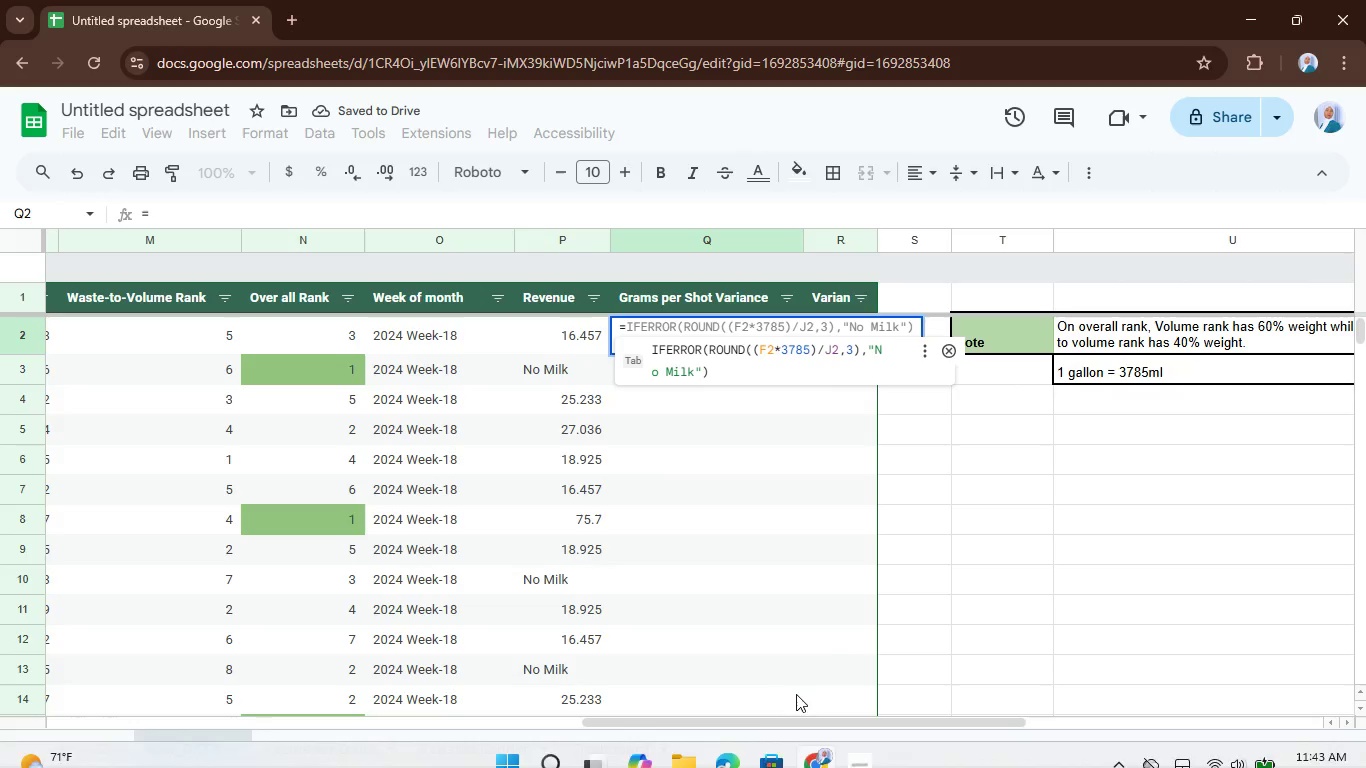 
left_click_drag(start_coordinate=[803, 721], to_coordinate=[554, 726])
 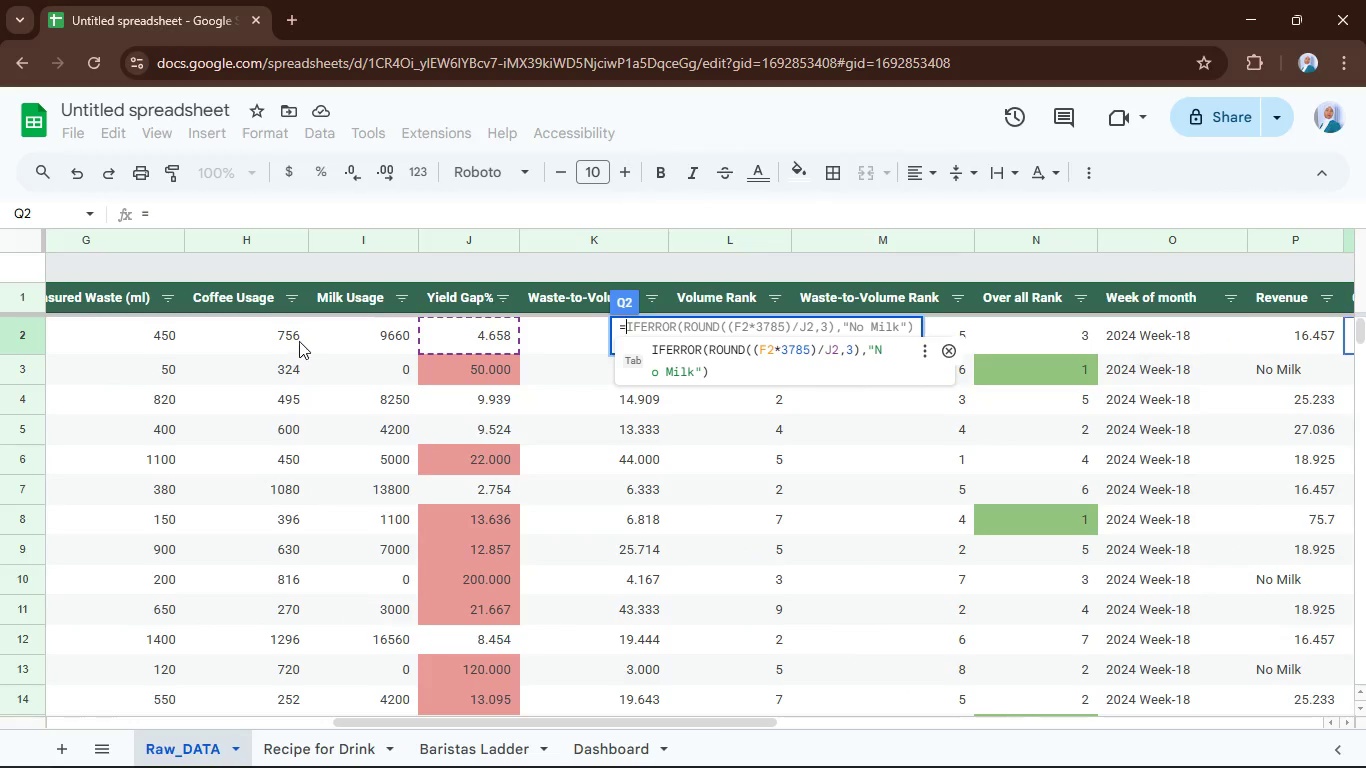 
left_click([292, 335])
 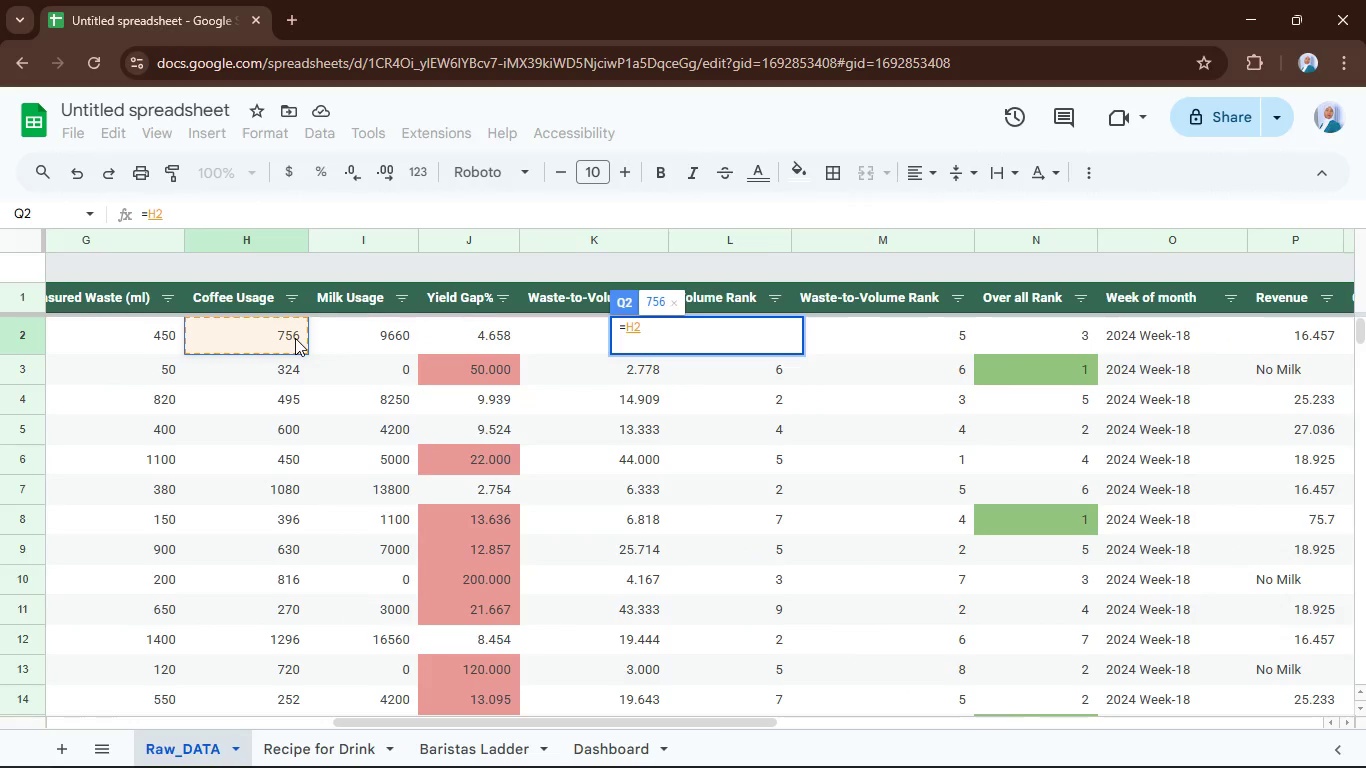 
key(Minus)
 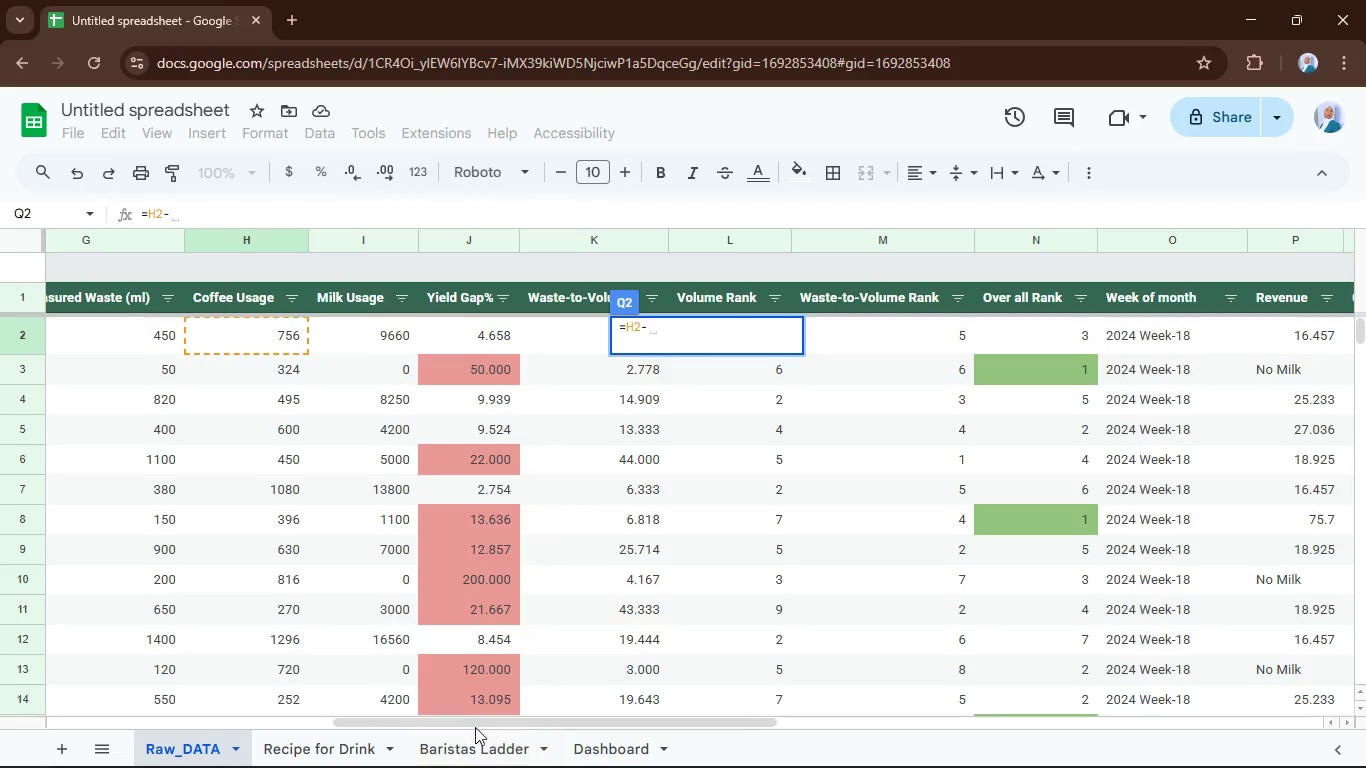 
left_click_drag(start_coordinate=[477, 718], to_coordinate=[249, 720])
 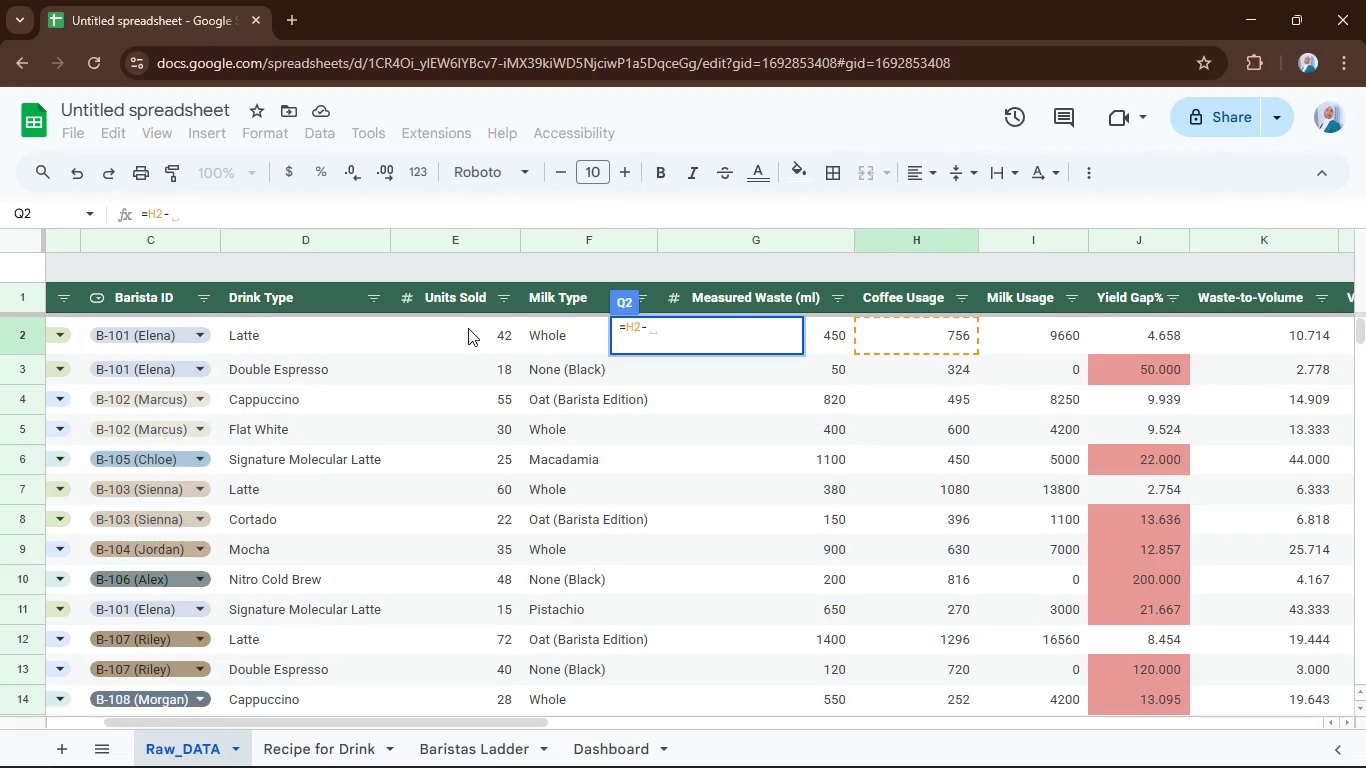 
left_click([468, 328])
 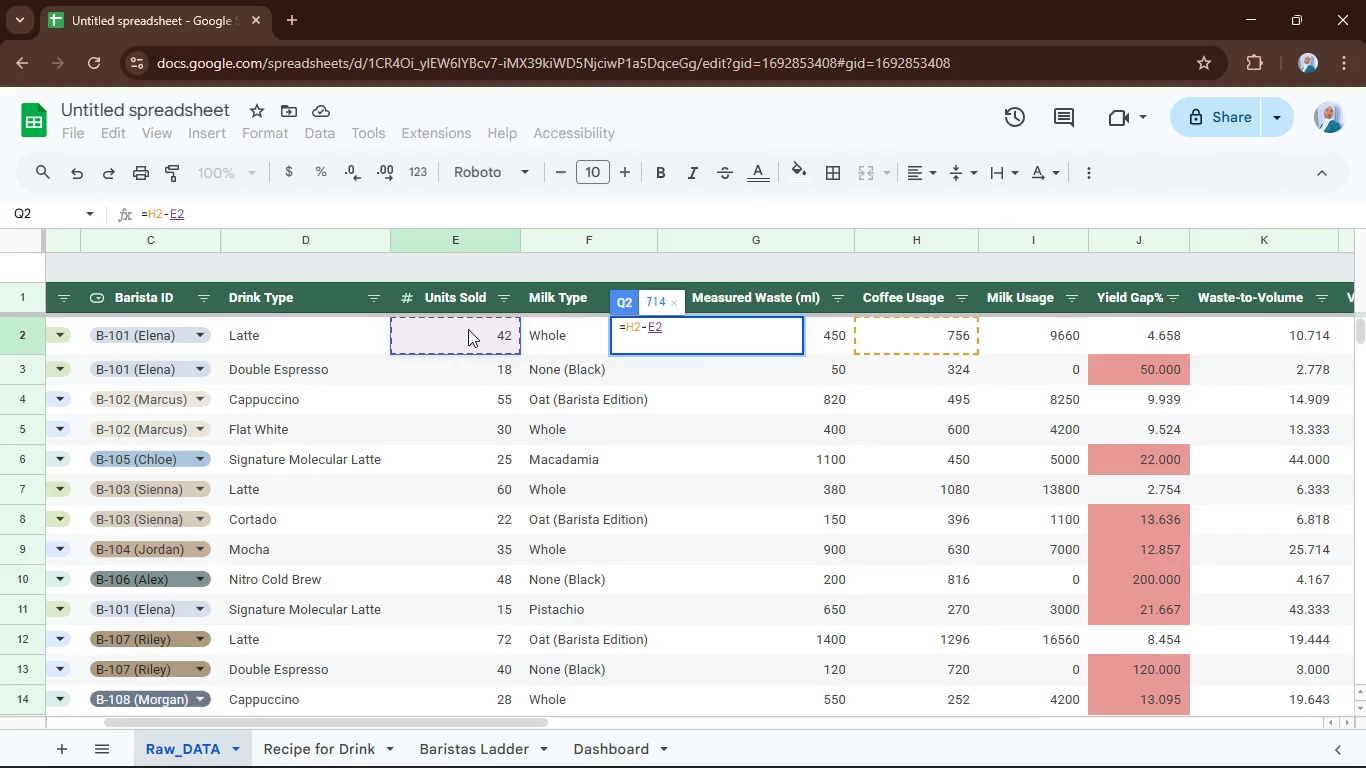 
key(Shift+8)
 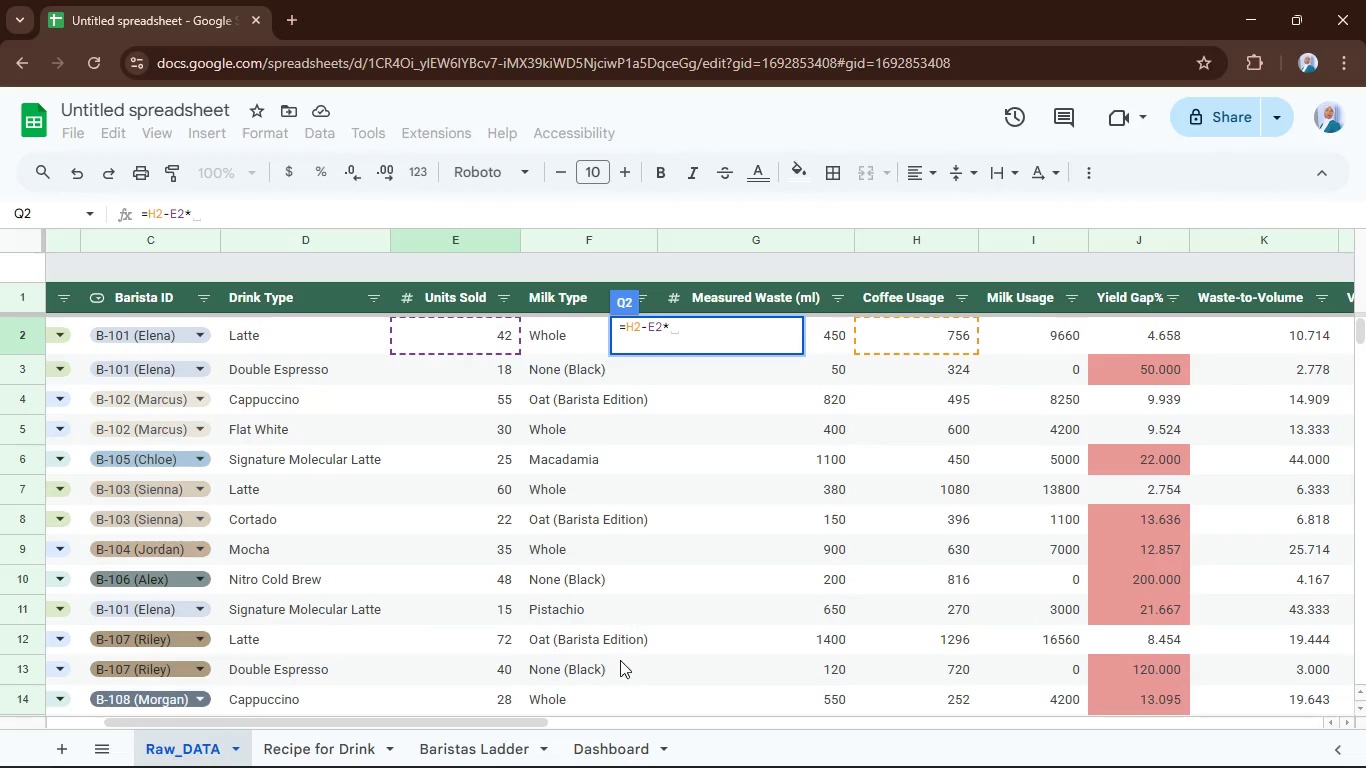 
type(vlo)
key(Tab)
 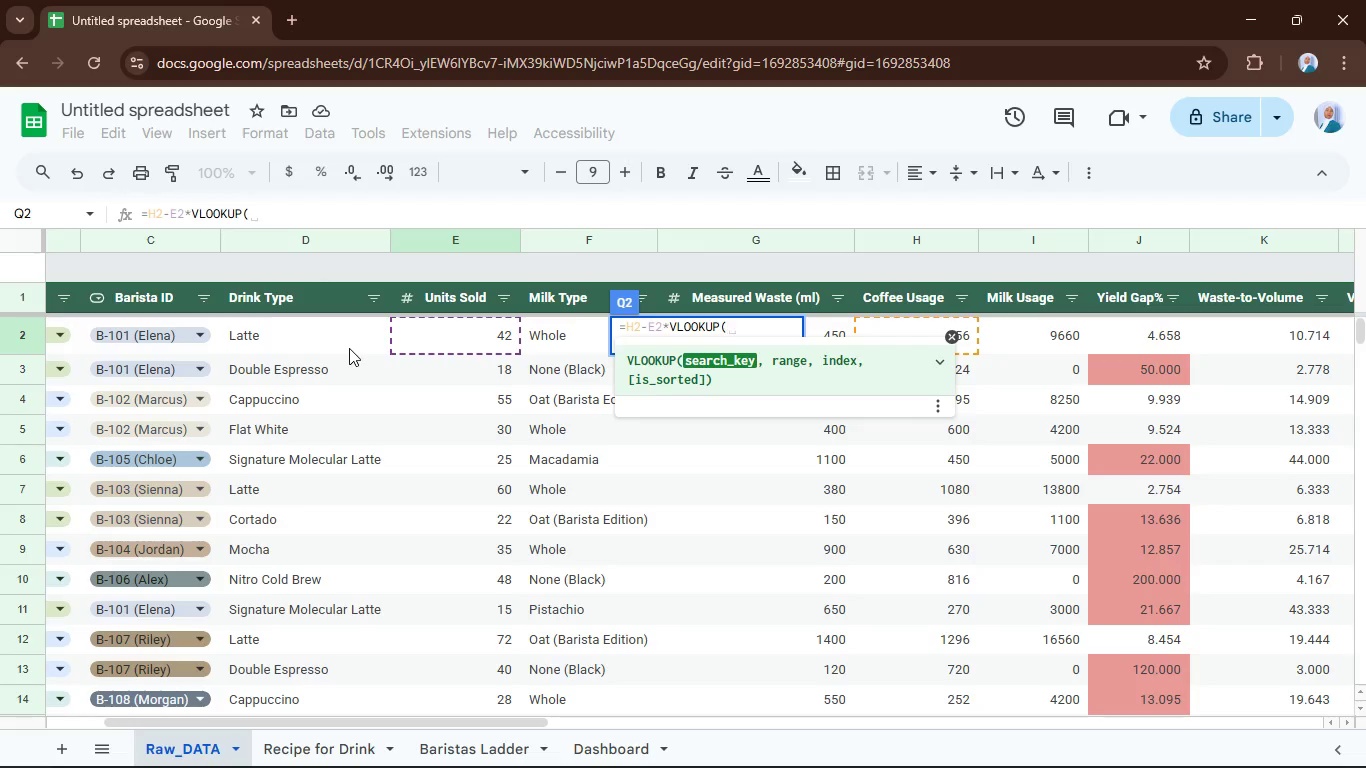 
left_click([346, 342])
 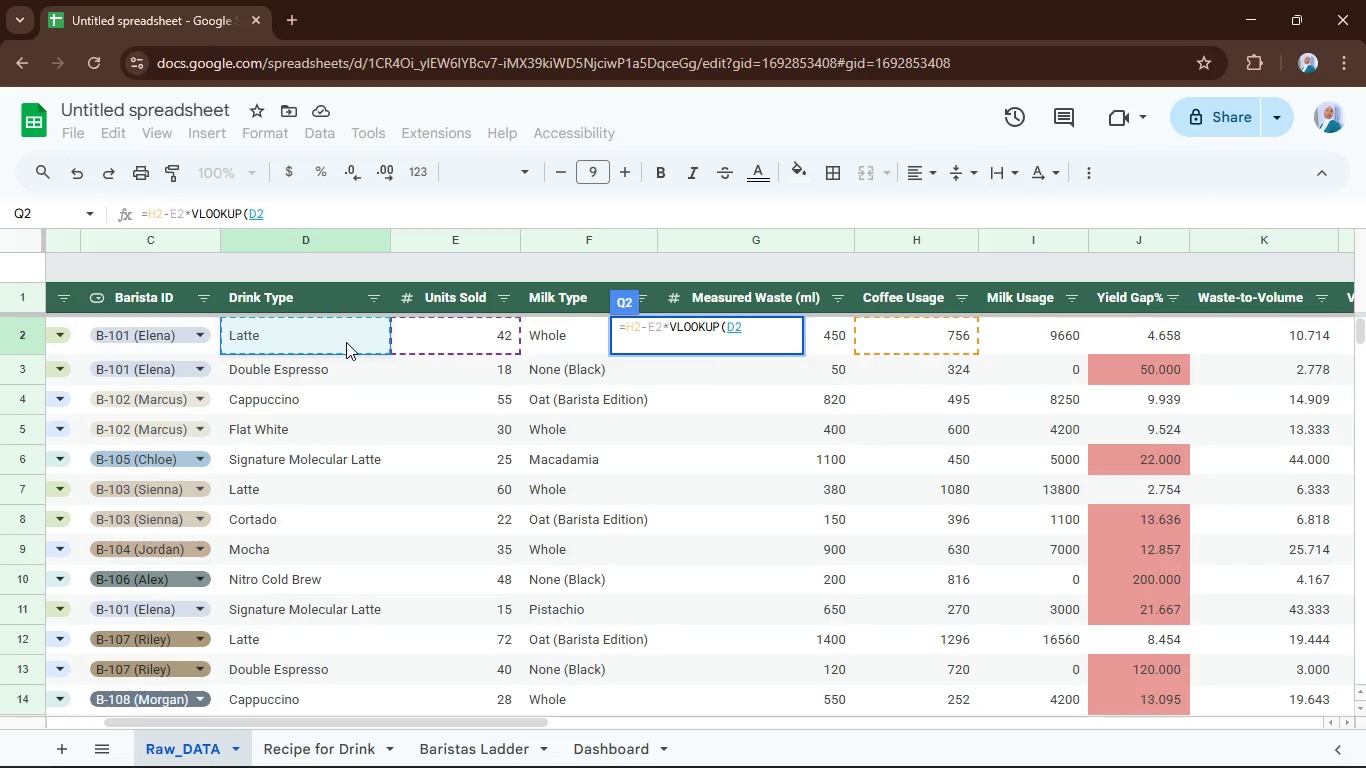 
key(Comma)
 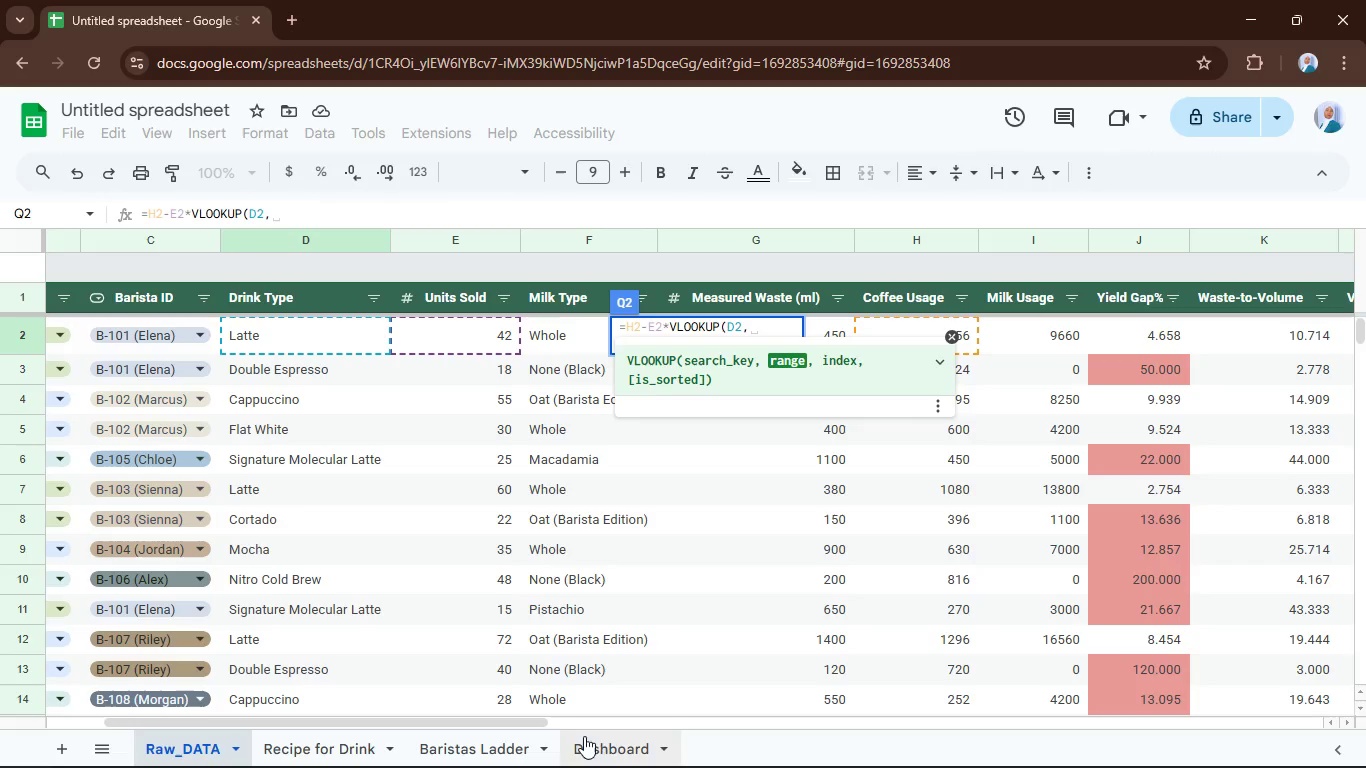 
left_click([590, 742])
 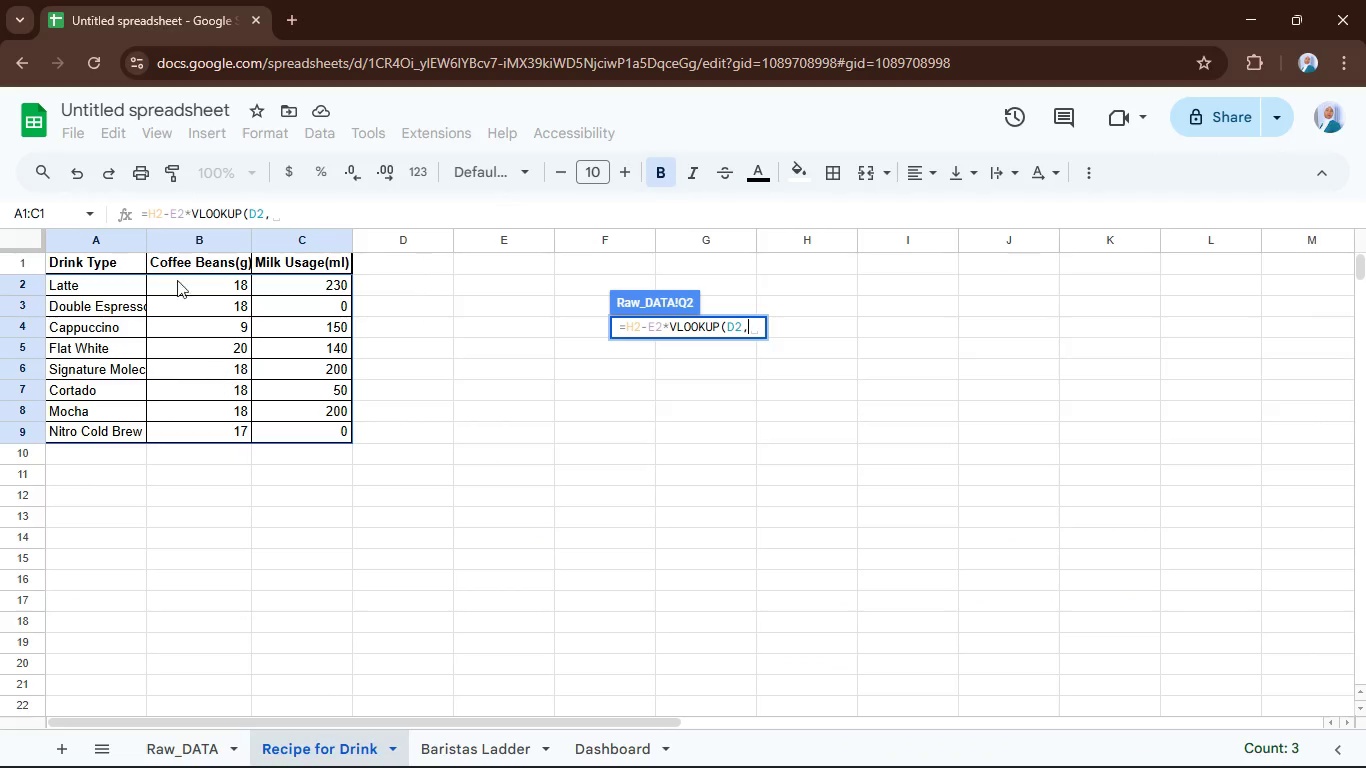 
hold_key(key=ControlLeft, duration=0.84)
 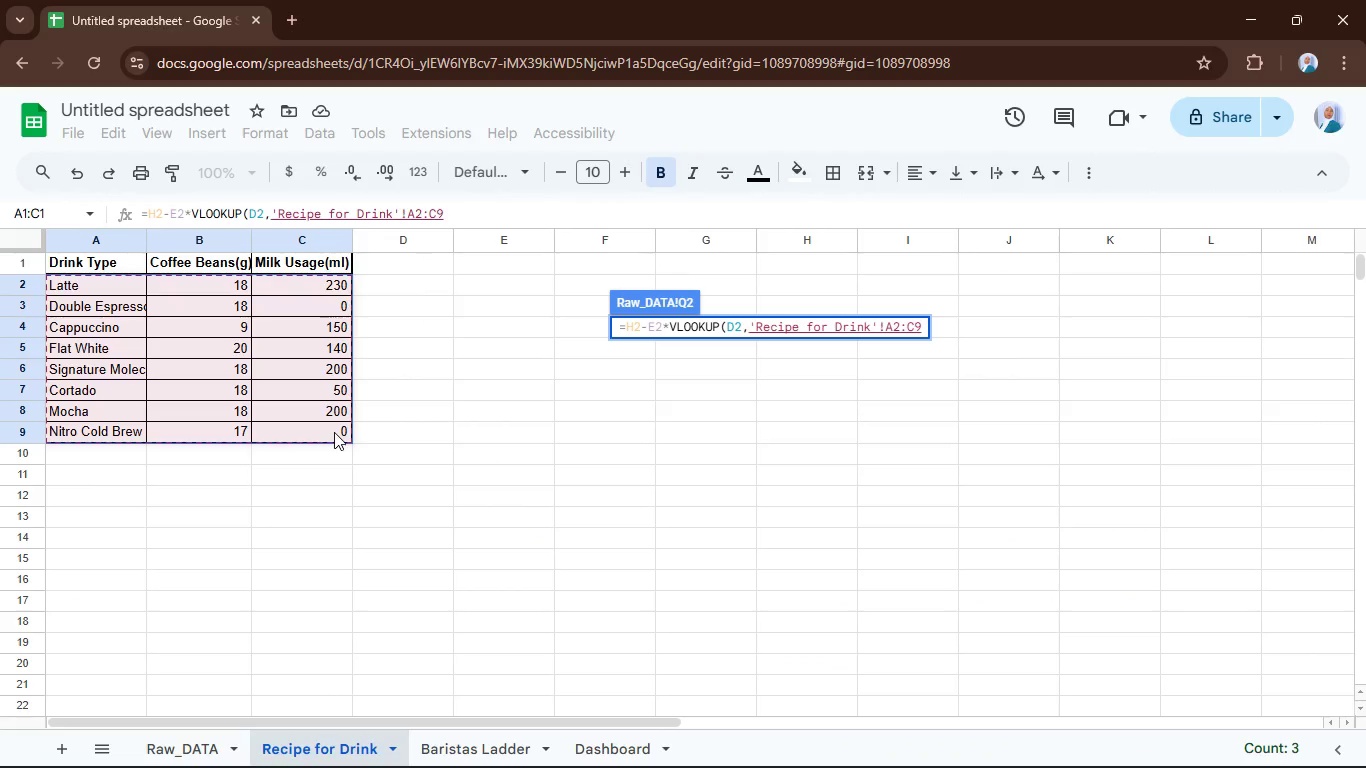 
hold_key(key=ShiftLeft, duration=0.53)
 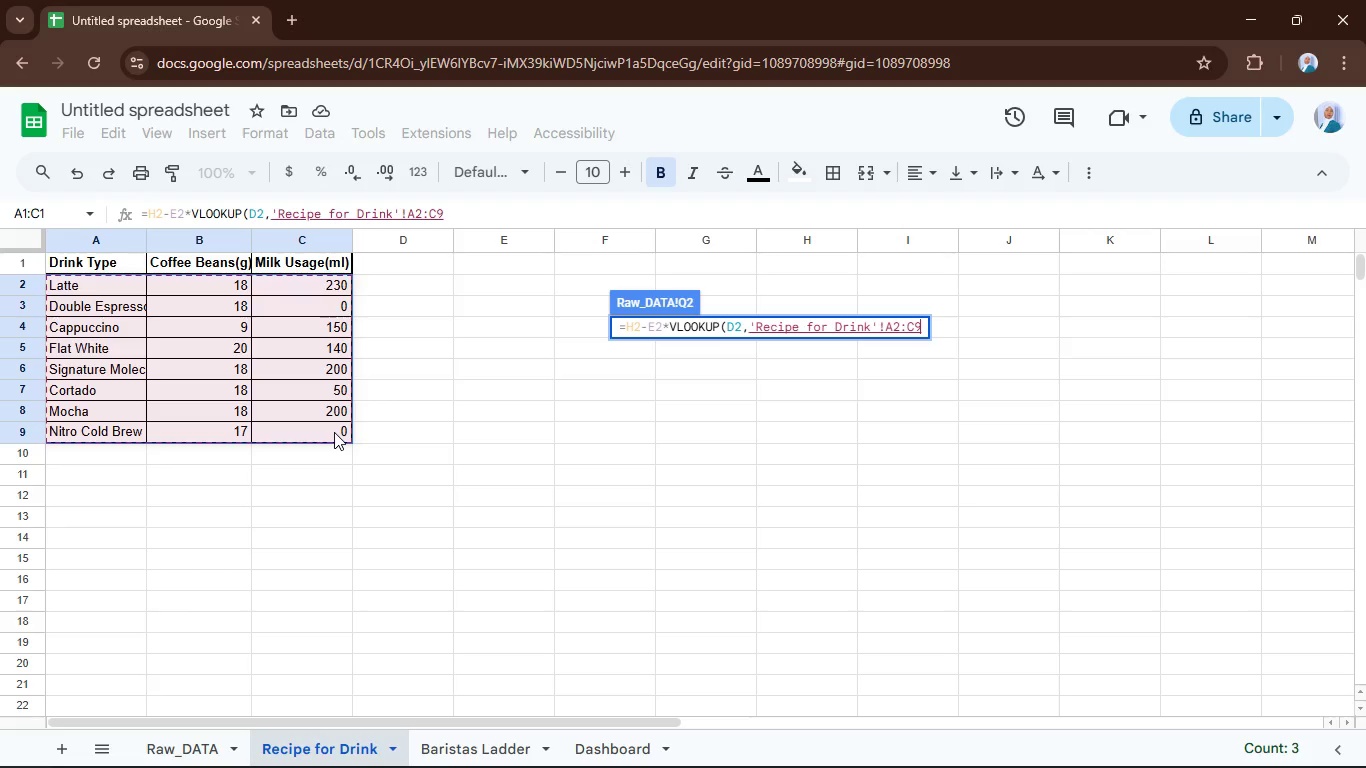 
type(,2,False))
 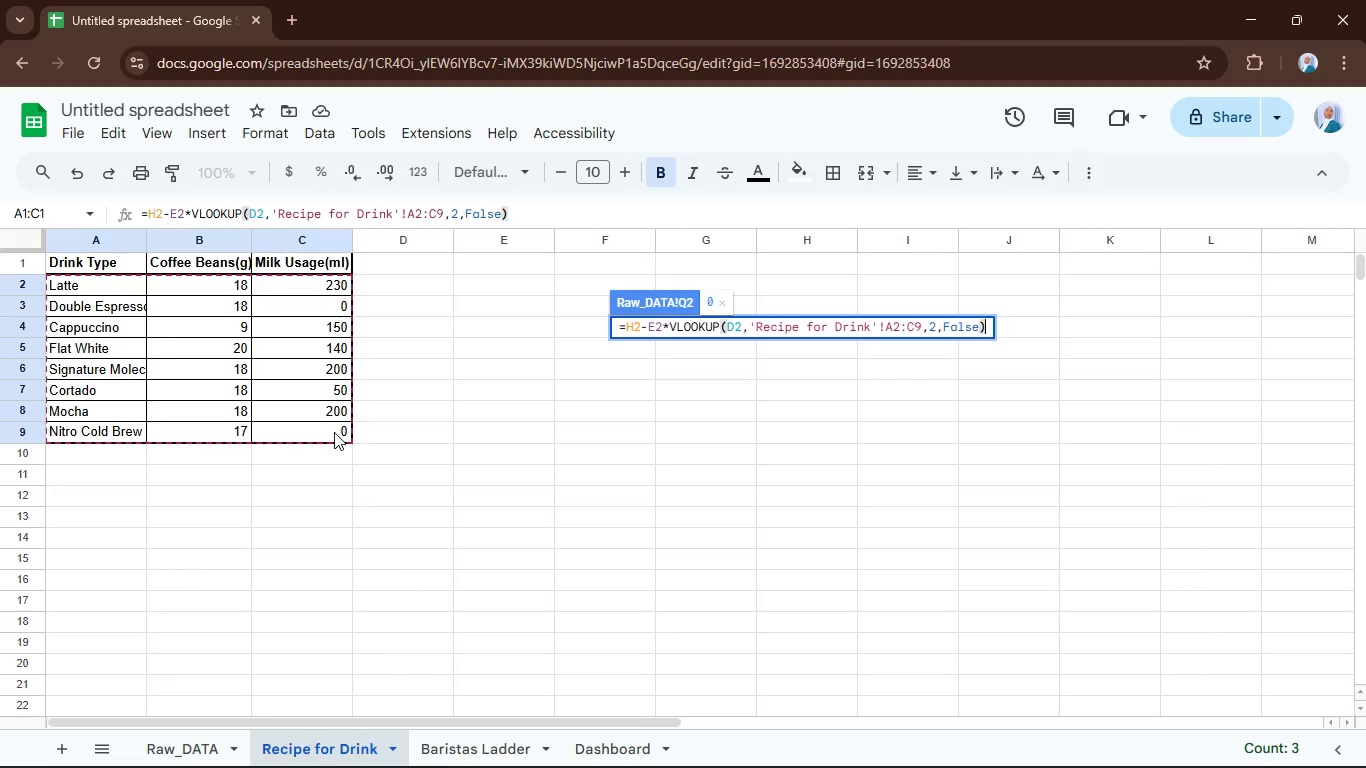 
 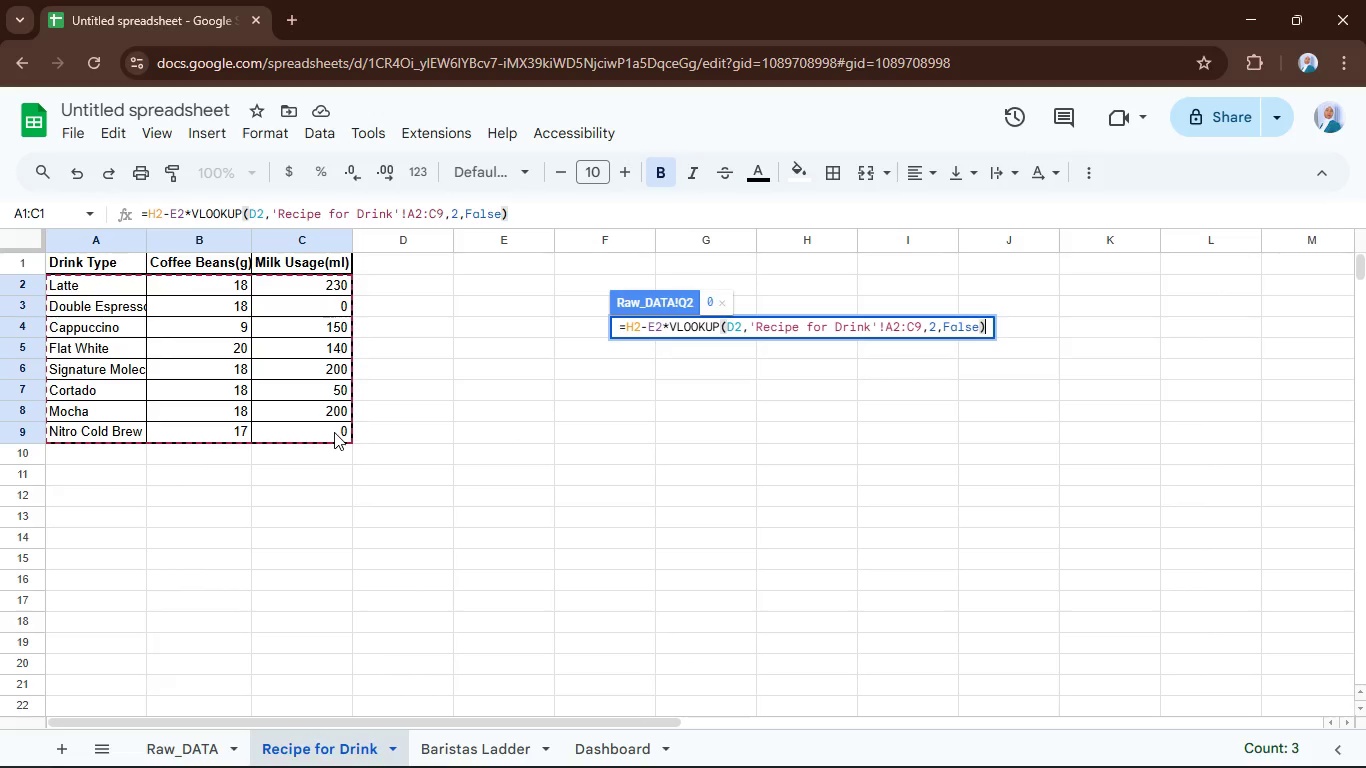 
key(Enter)
 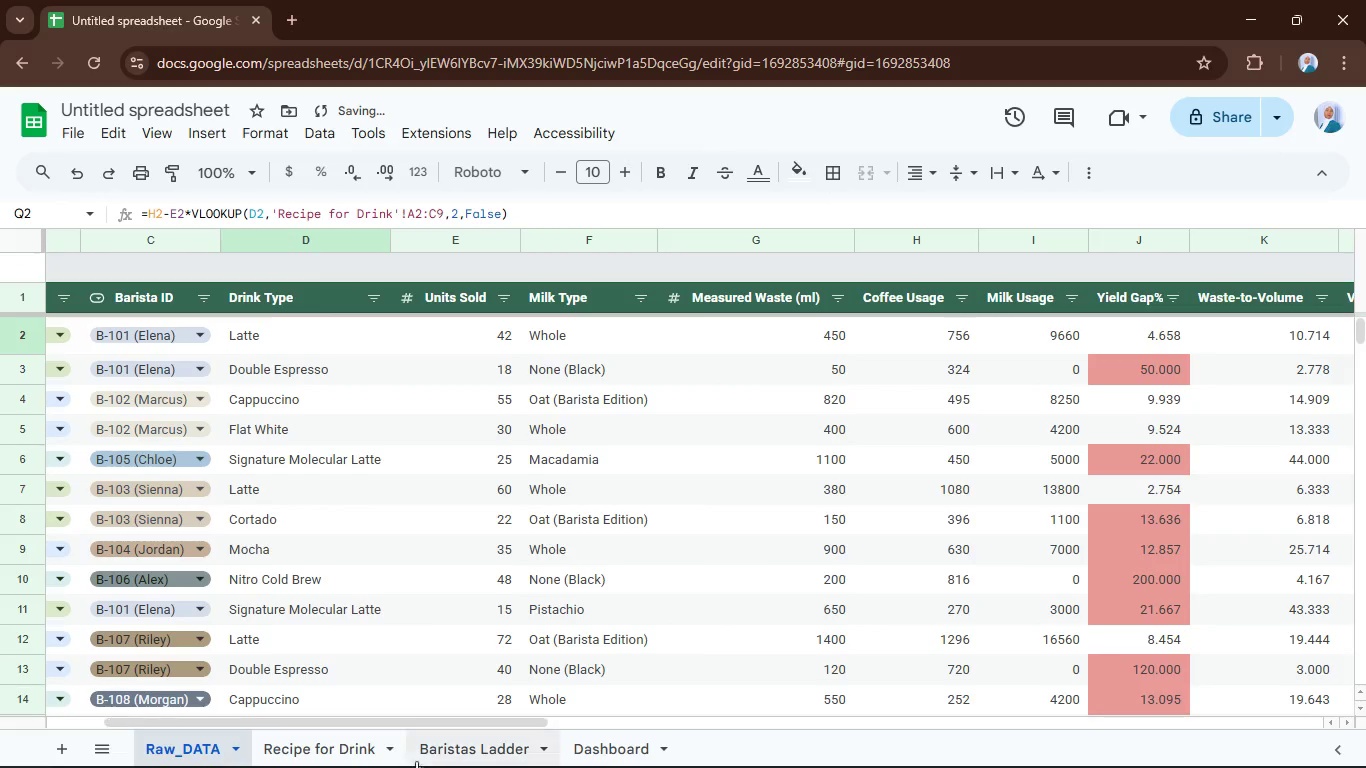 
left_click_drag(start_coordinate=[432, 718], to_coordinate=[883, 614])
 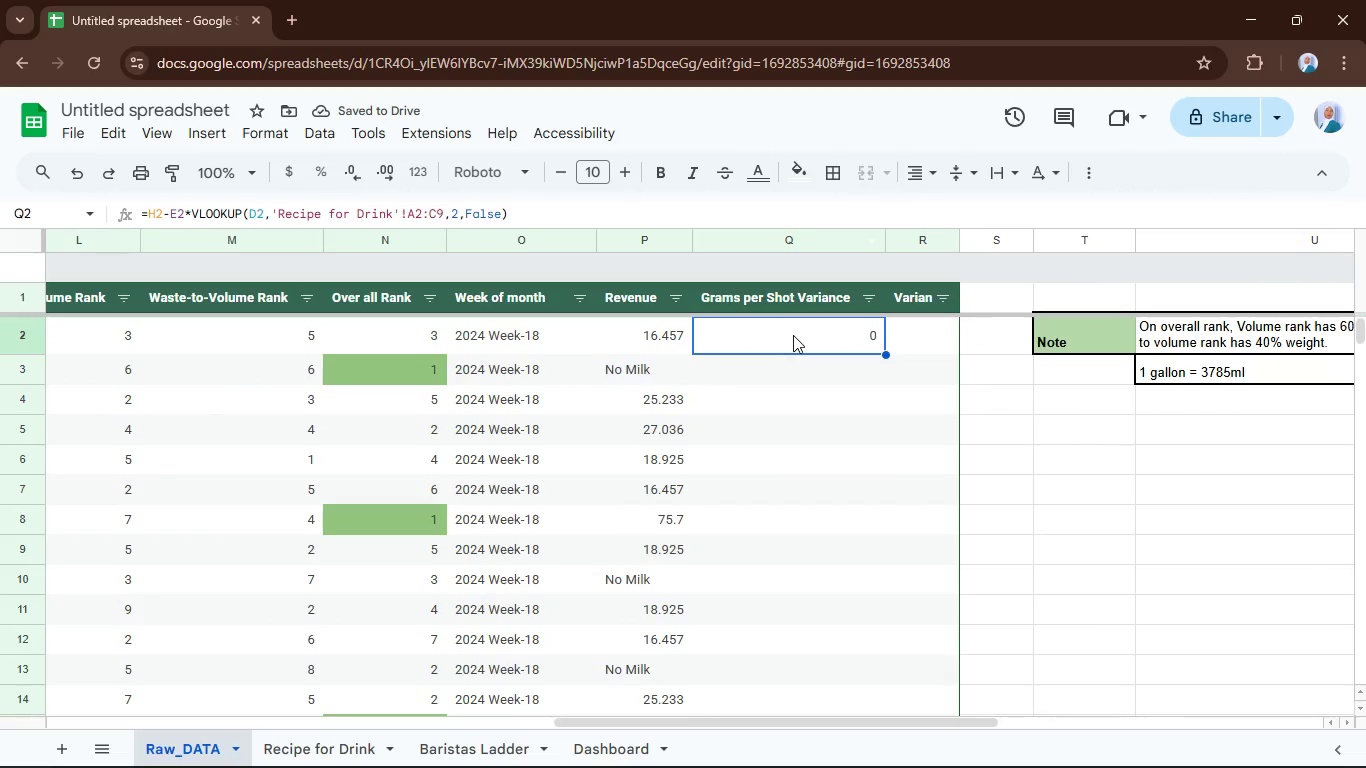 
left_click([793, 335])
 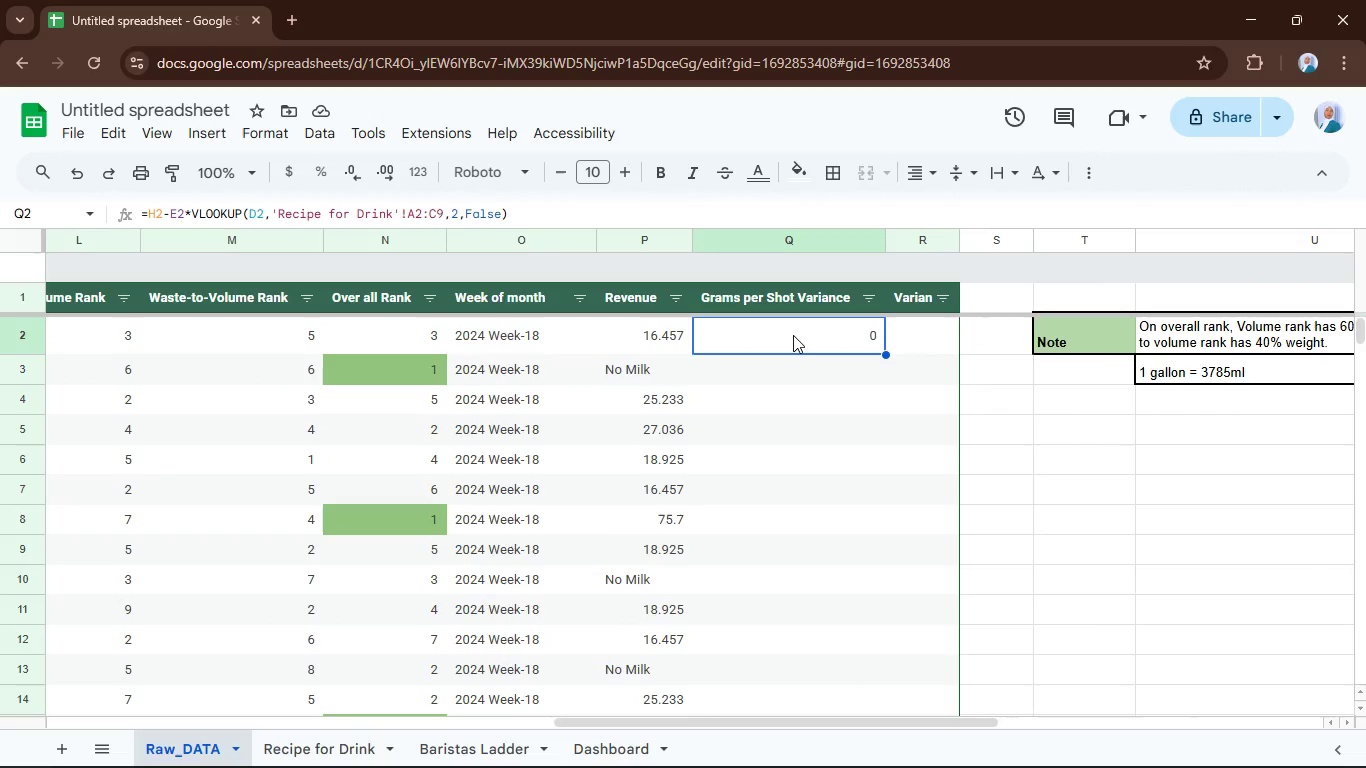 
key(Enter)
 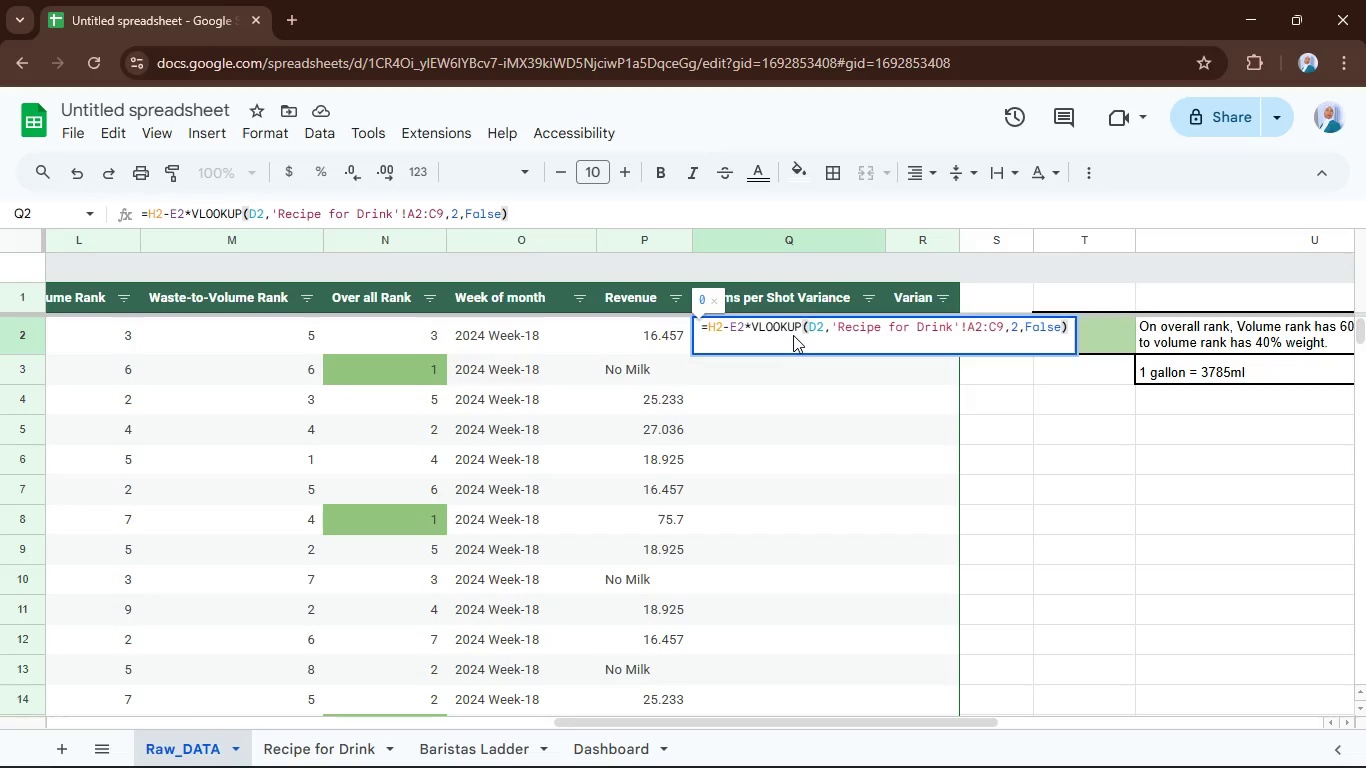 
hold_key(key=ArrowLeft, duration=1.5)
 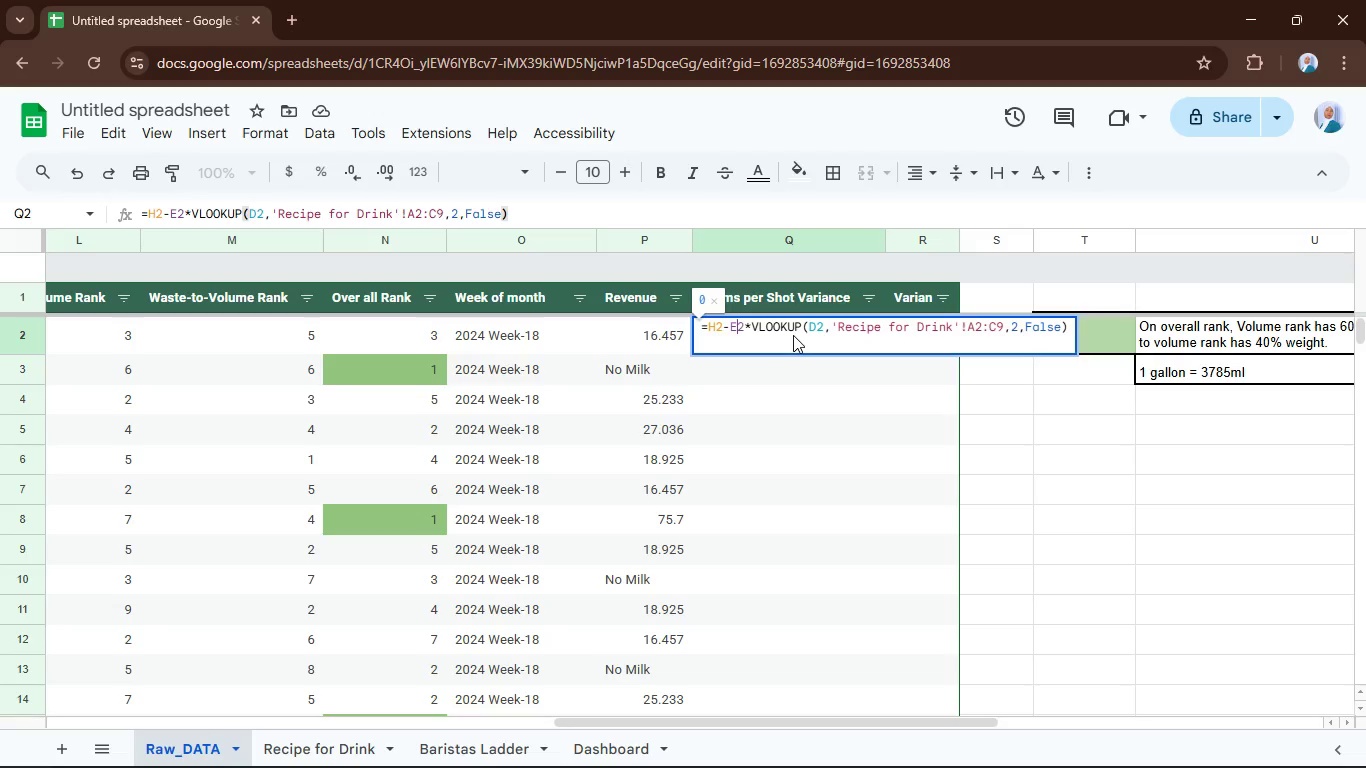 
hold_key(key=ArrowLeft, duration=0.36)
 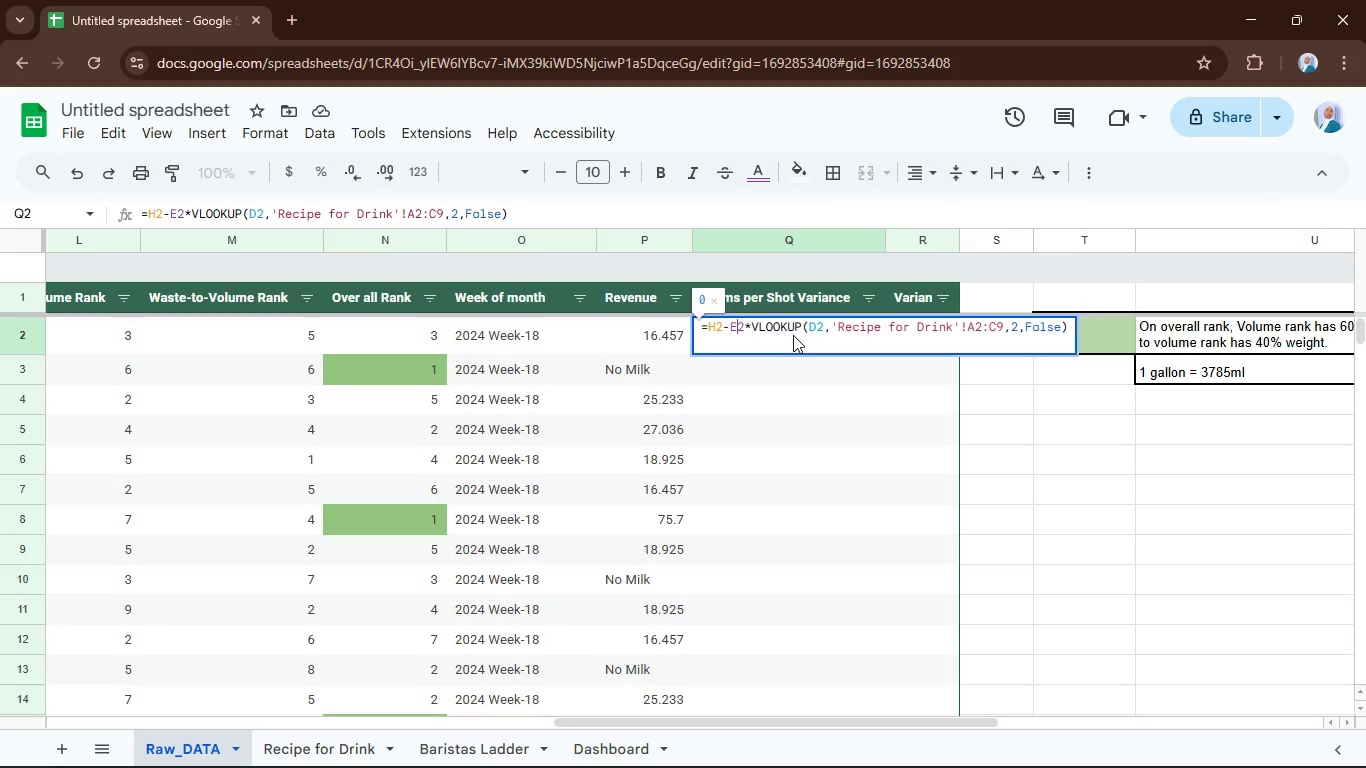 
key(ArrowLeft)
 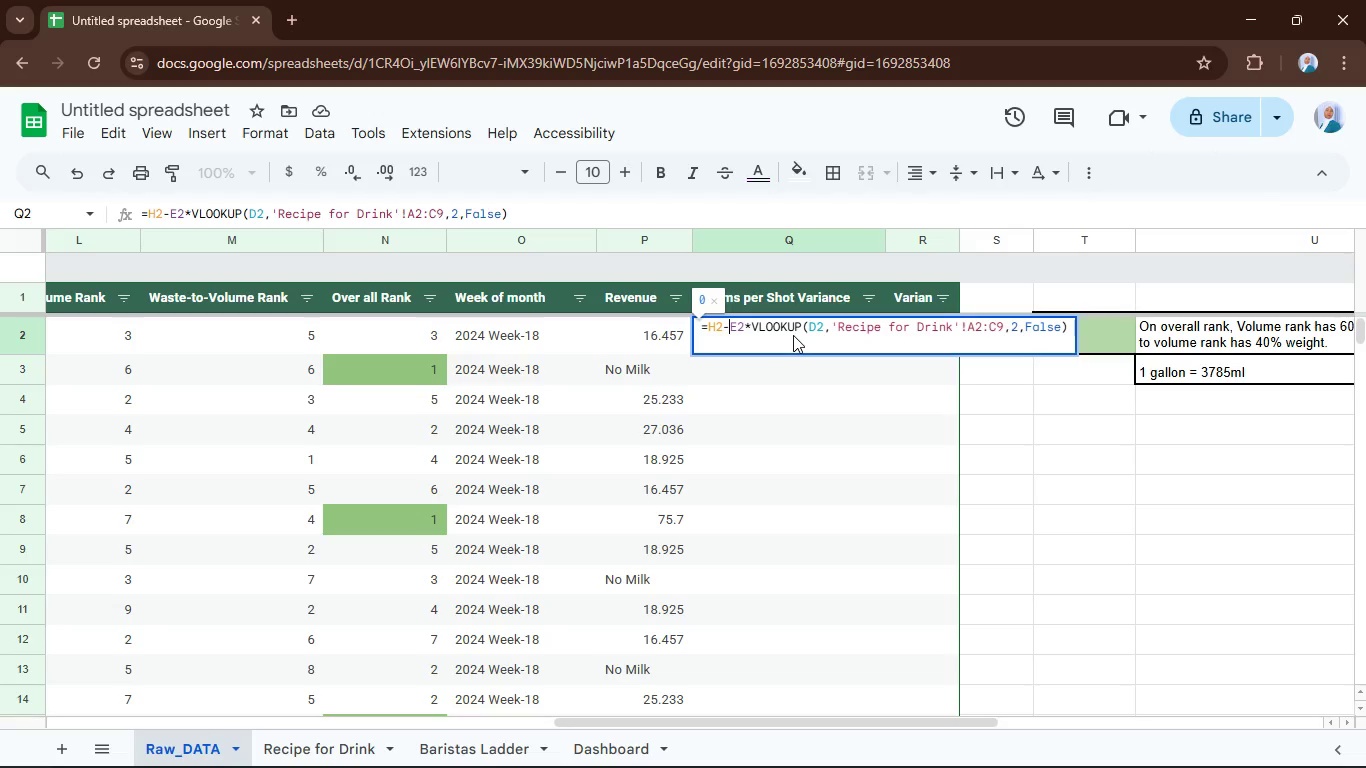 
key(Shift+9)
 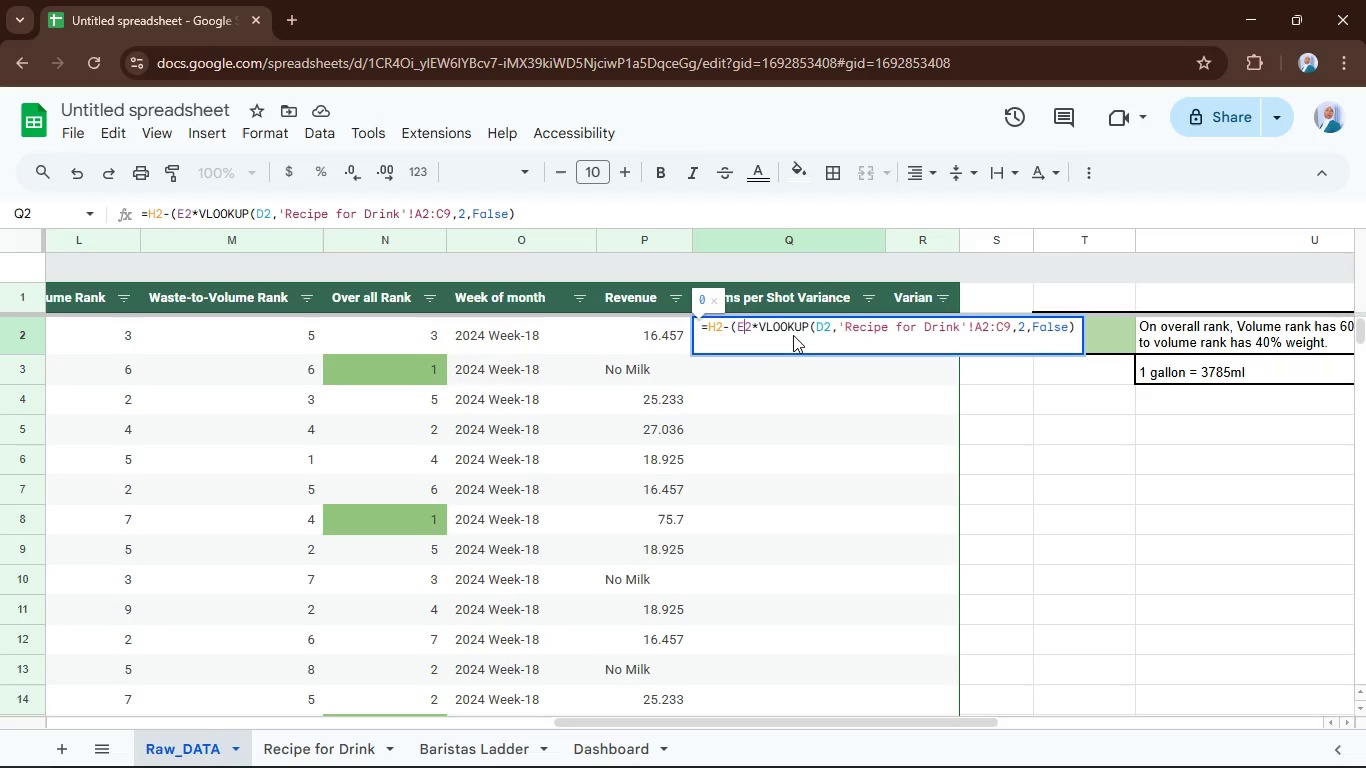 
hold_key(key=ArrowRight, duration=1.52)
 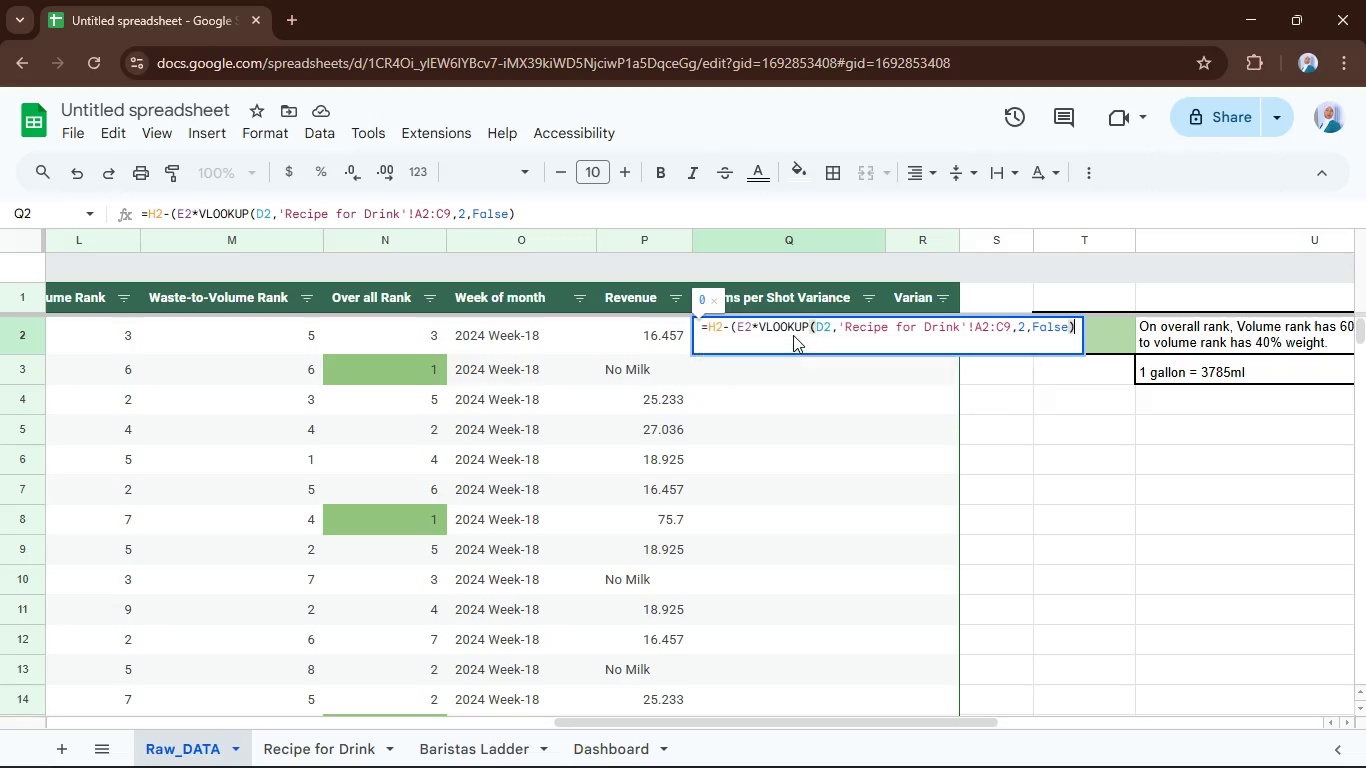 
hold_key(key=ArrowRight, duration=0.5)
 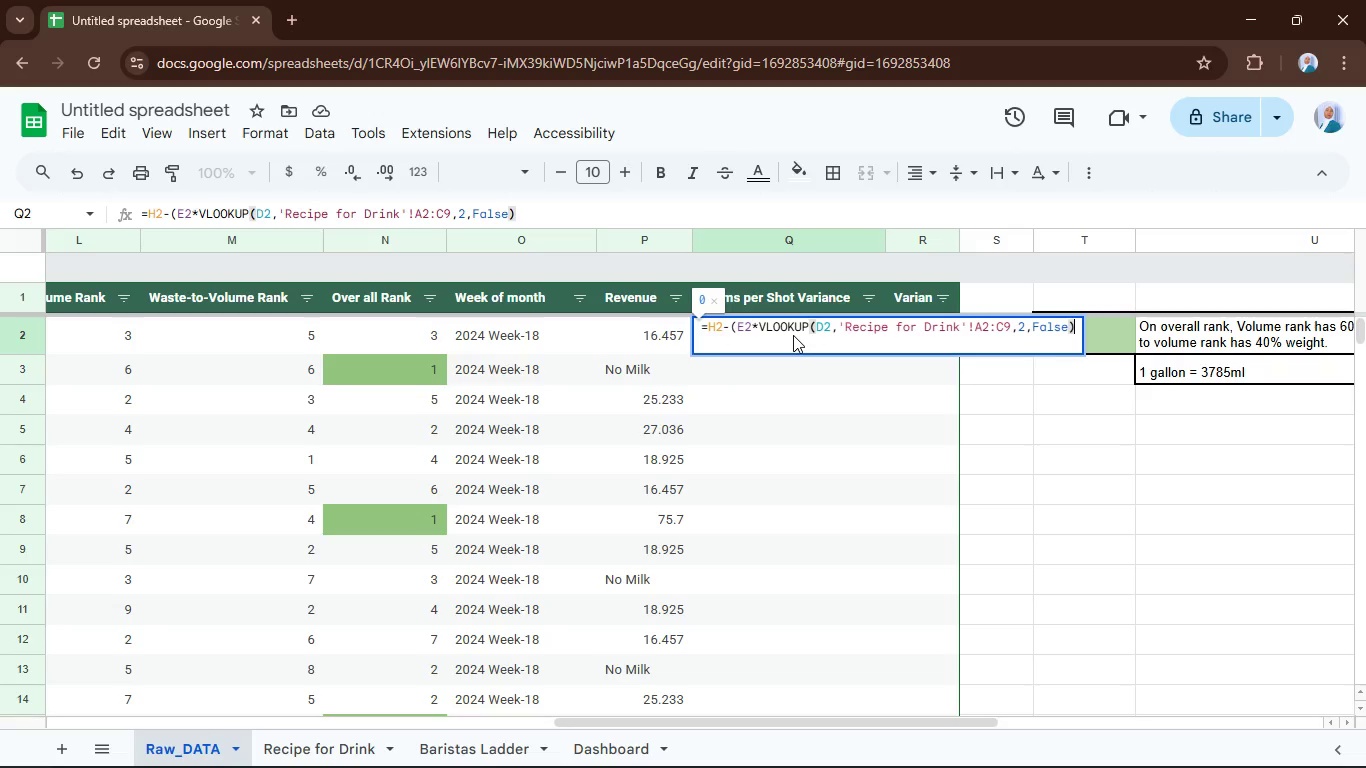 
key(Shift+0)
 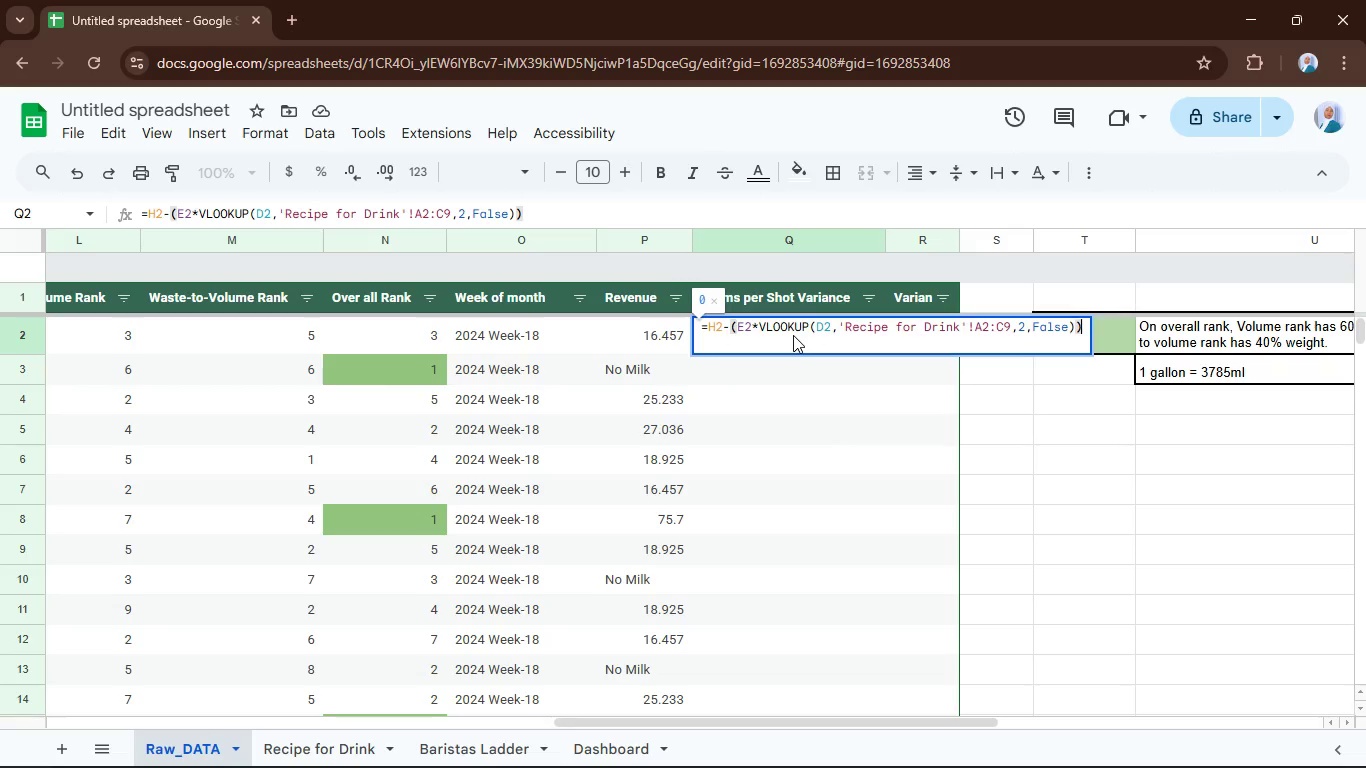 
key(Enter)
 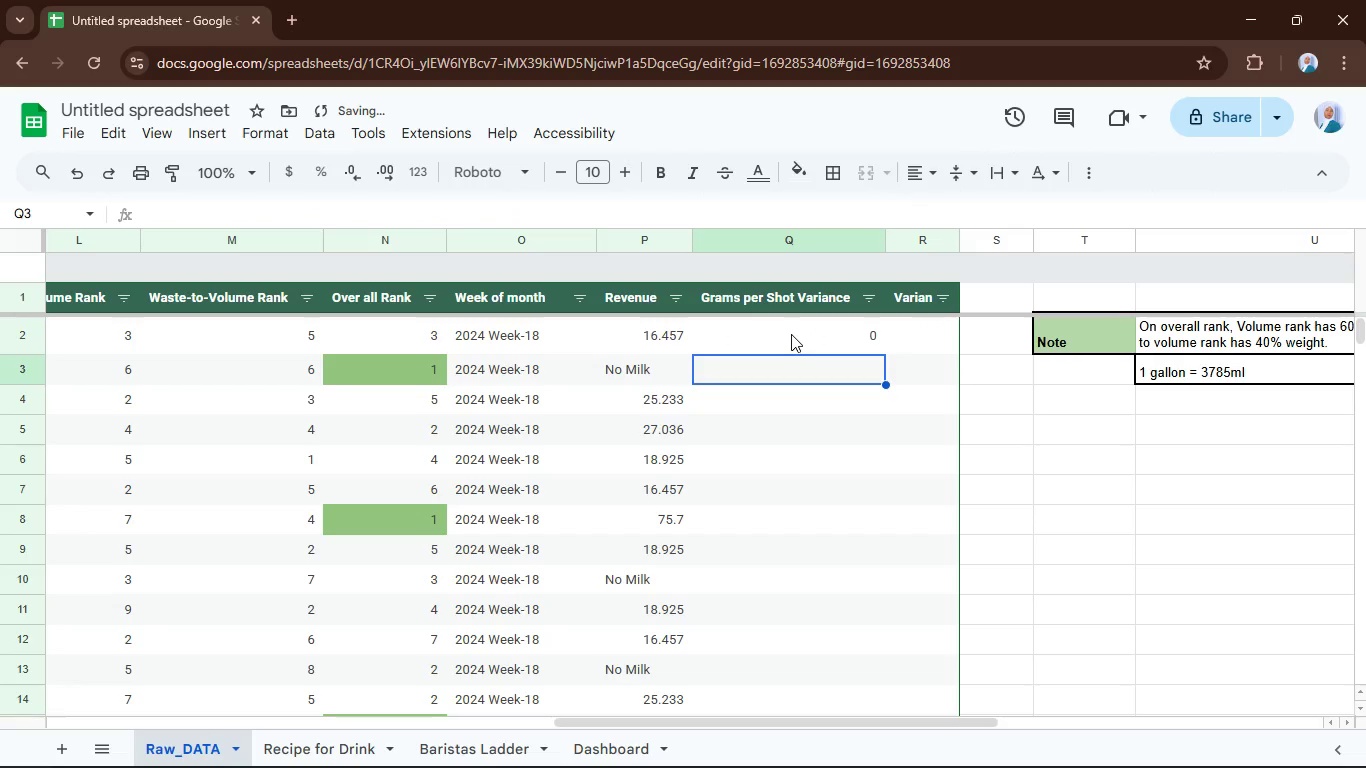 
left_click([791, 334])
 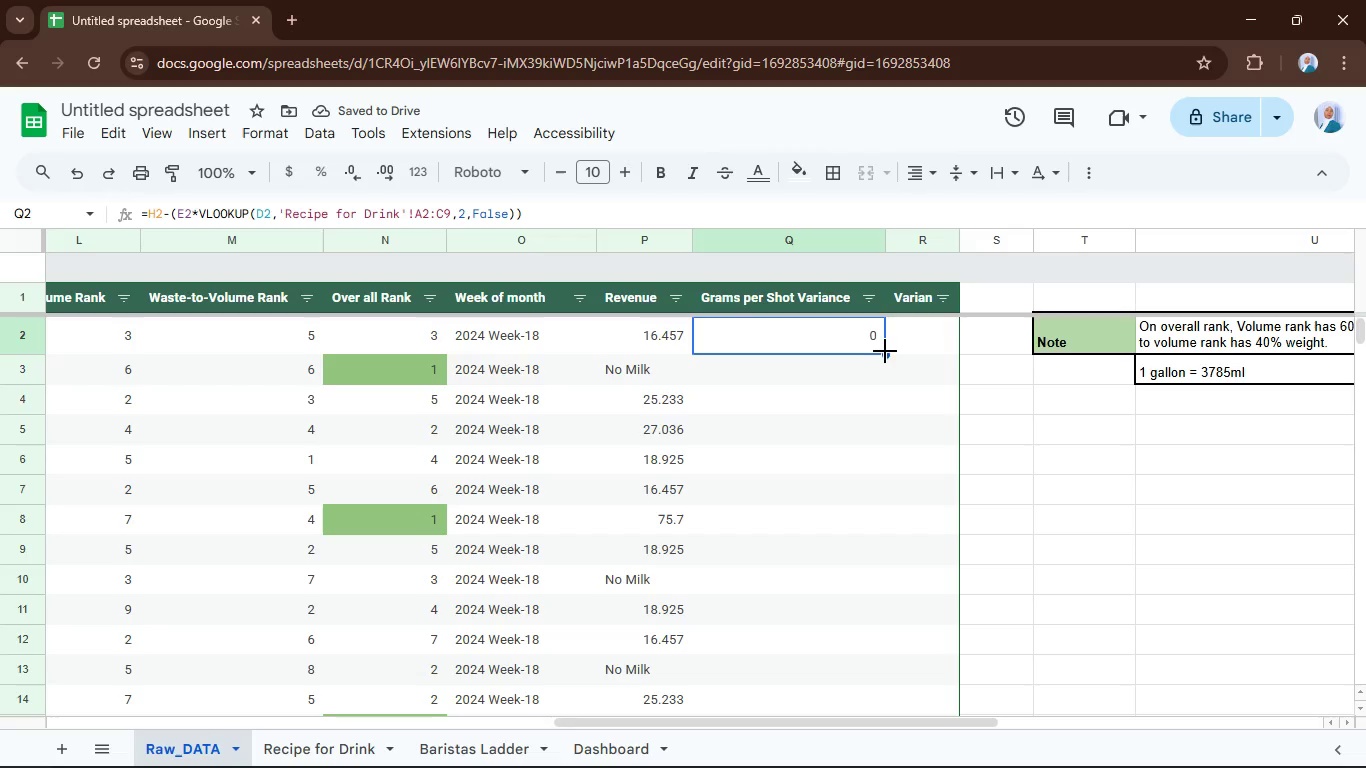 
left_click_drag(start_coordinate=[886, 353], to_coordinate=[794, 454])
 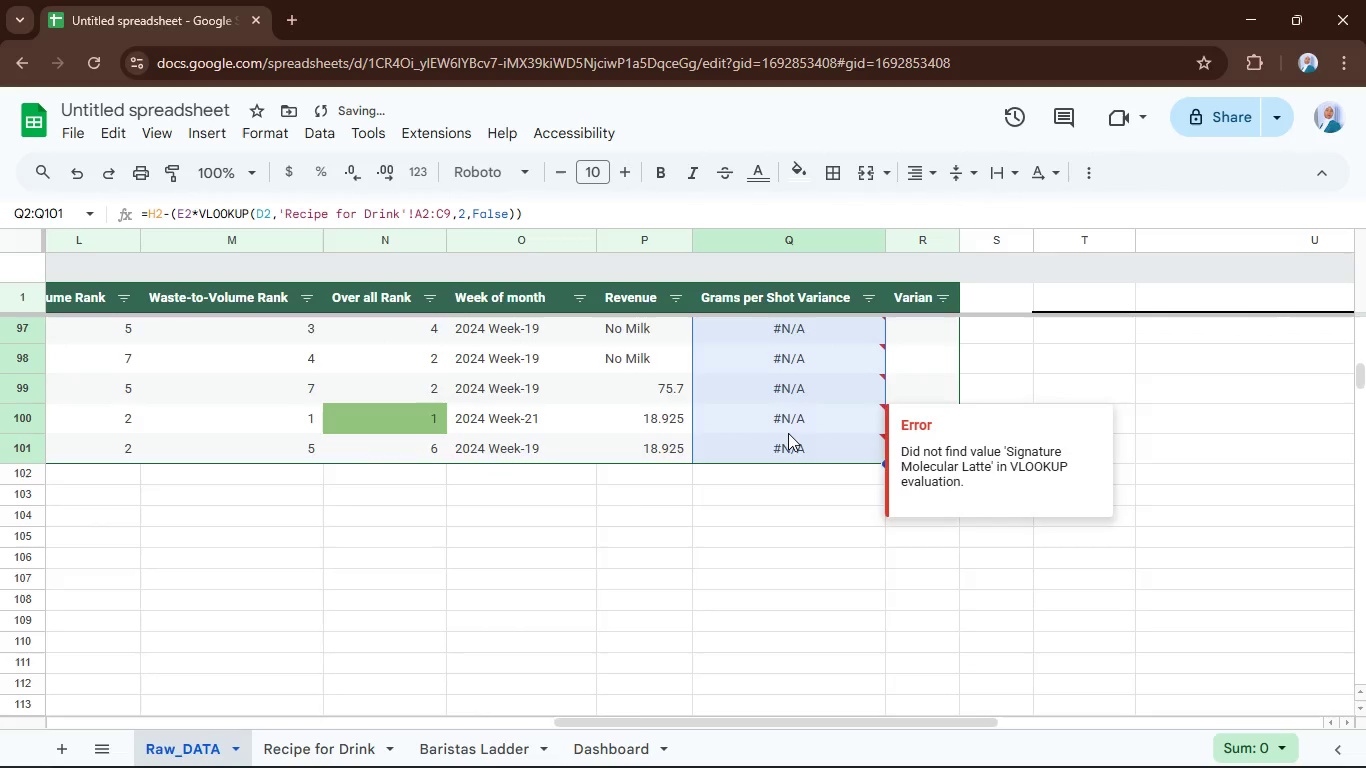 
scroll: coordinate [777, 412], scroll_direction: up, amount: 37.0
 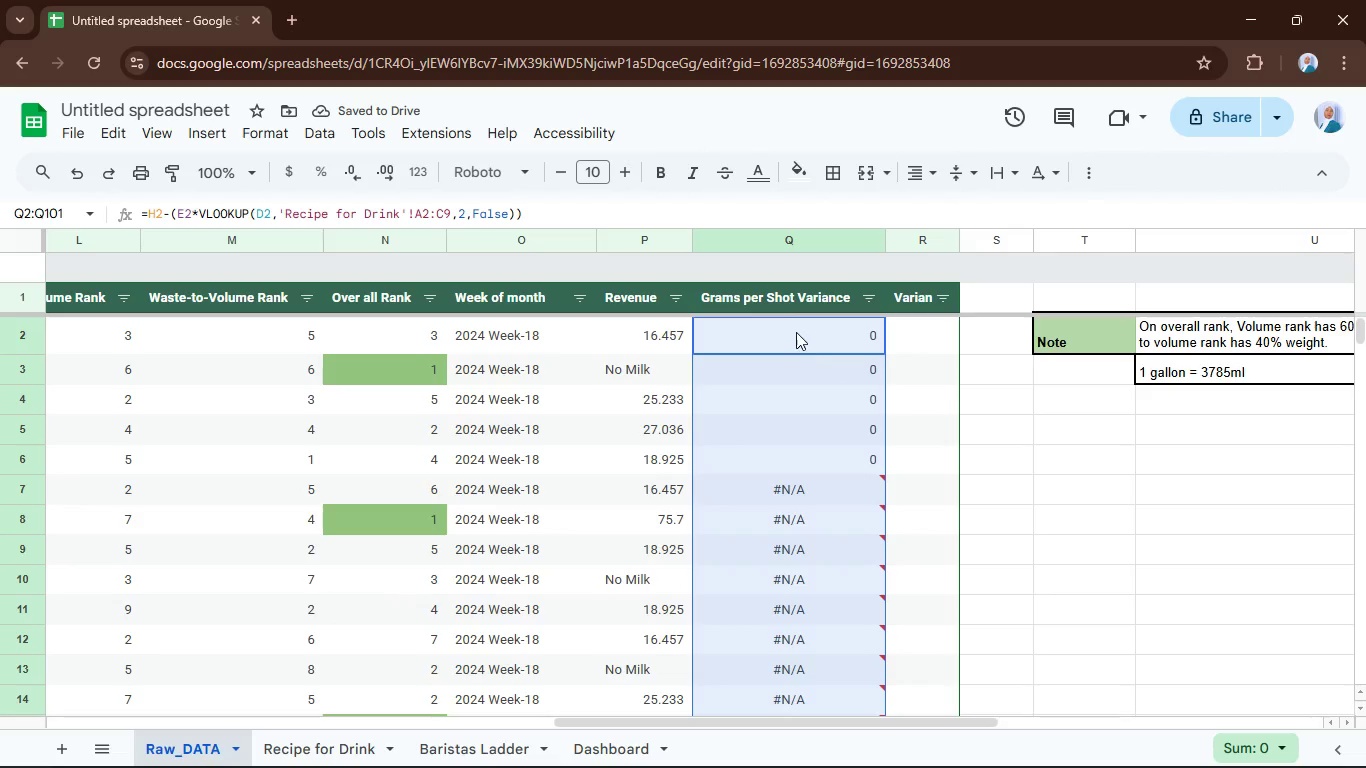 
left_click([798, 336])
 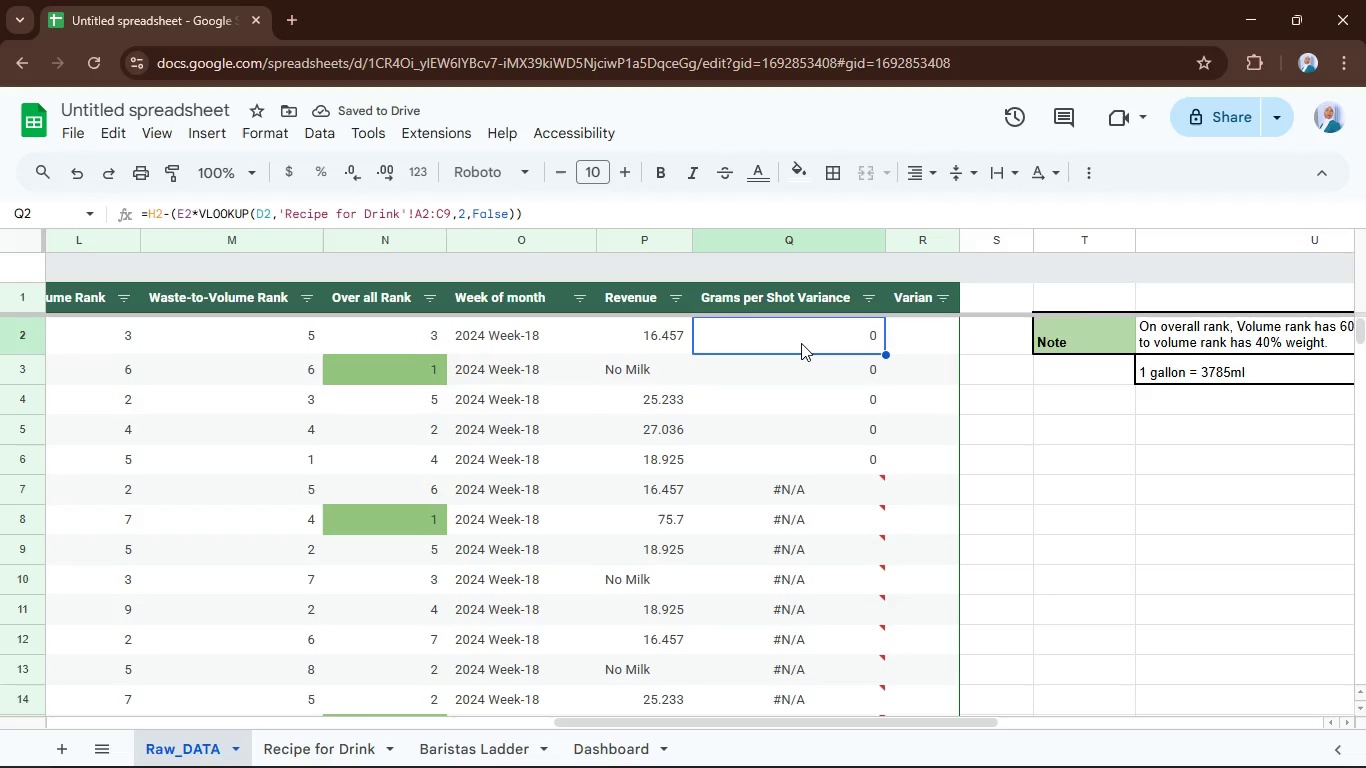 
key(Enter)
 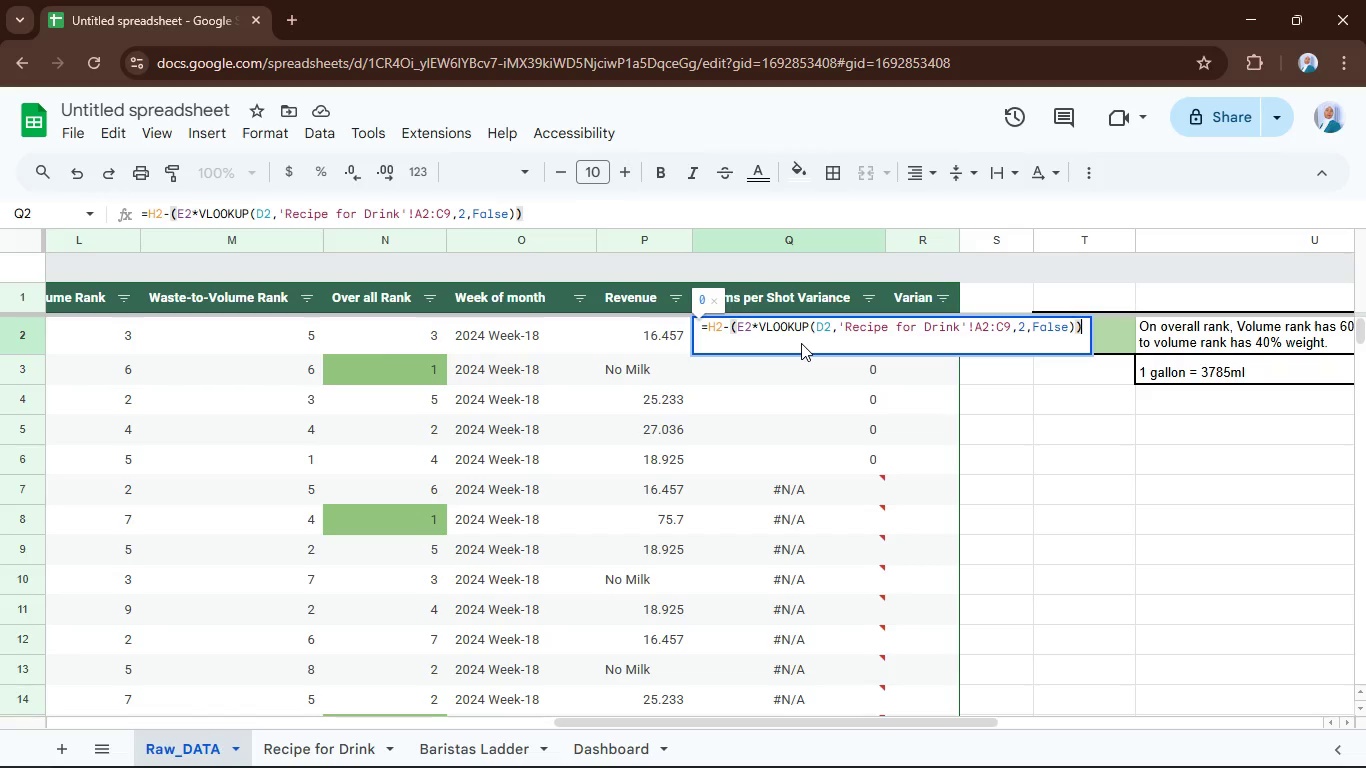 
hold_key(key=ArrowLeft, duration=0.78)
 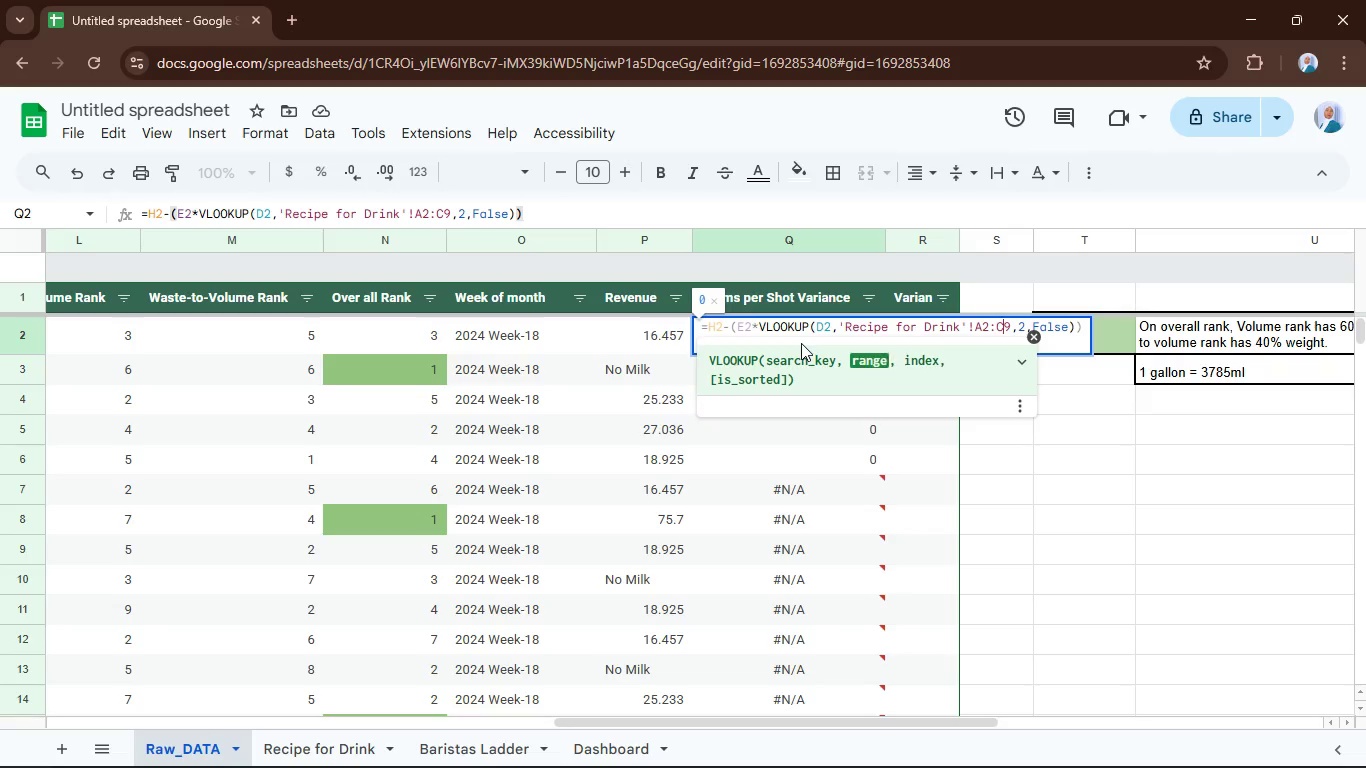 
key(ArrowLeft)
 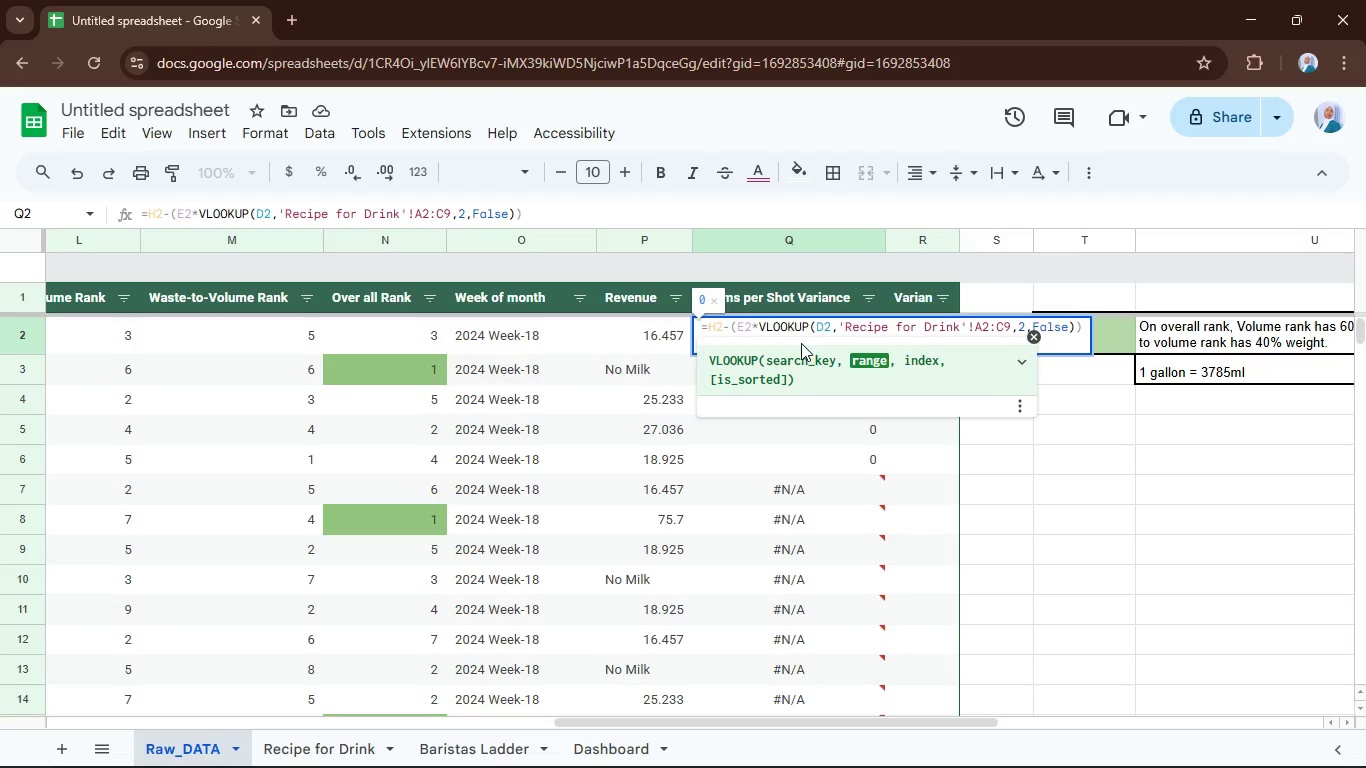 
key(F4)
 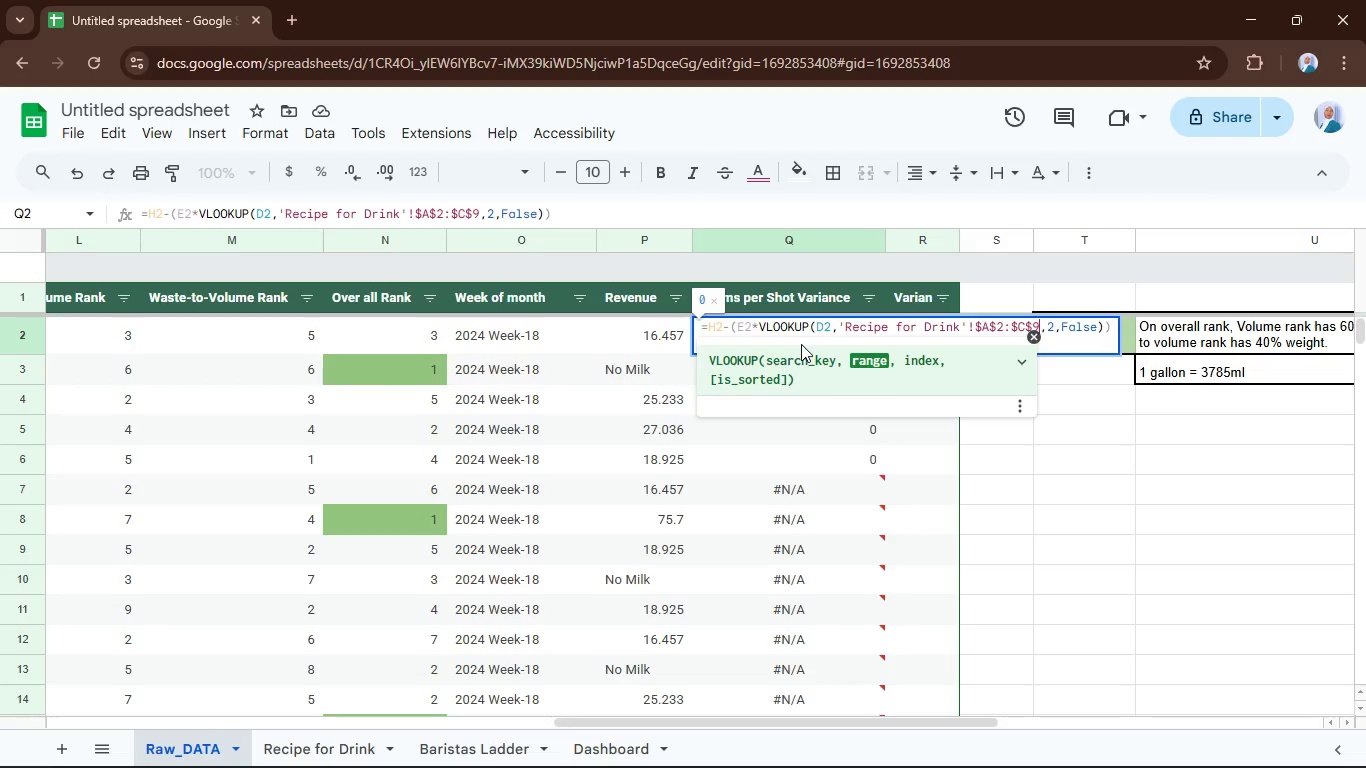 
key(Enter)
 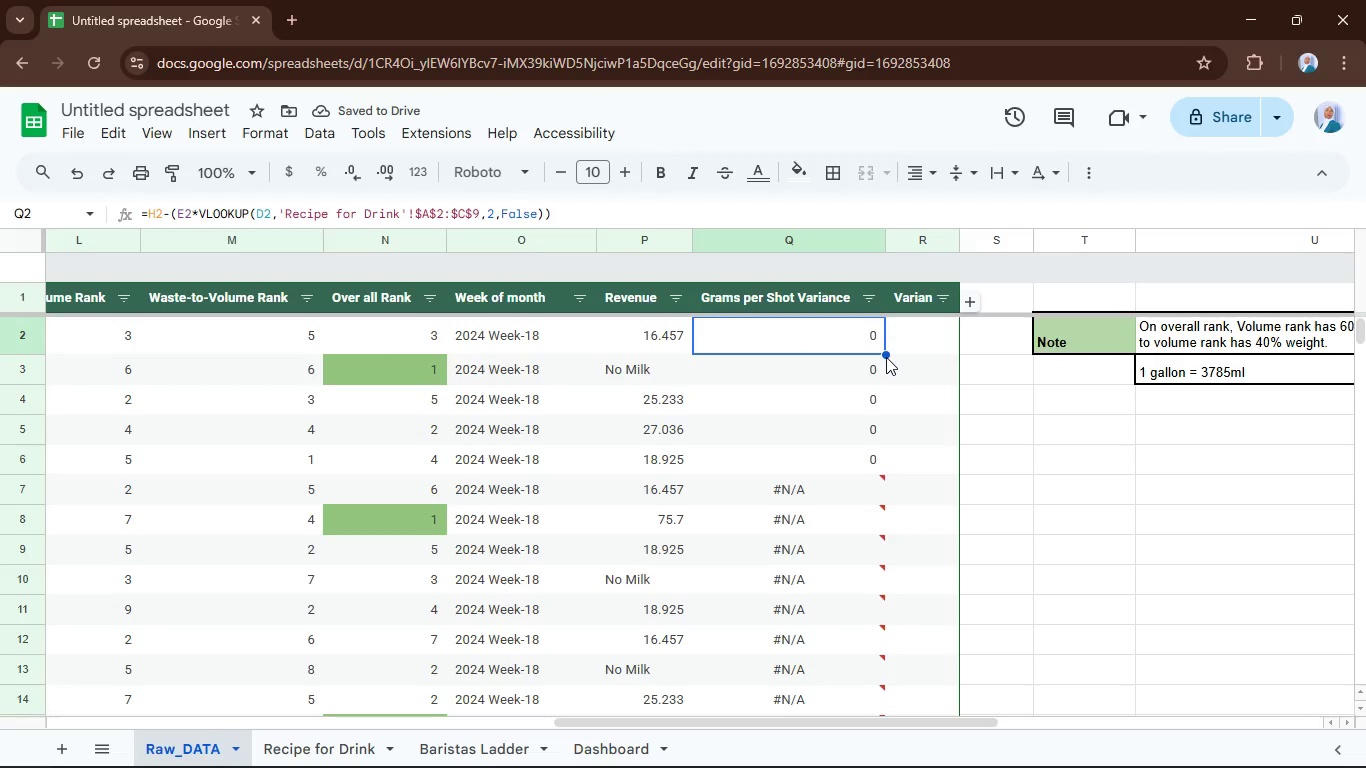 
left_click_drag(start_coordinate=[887, 352], to_coordinate=[733, 480])
 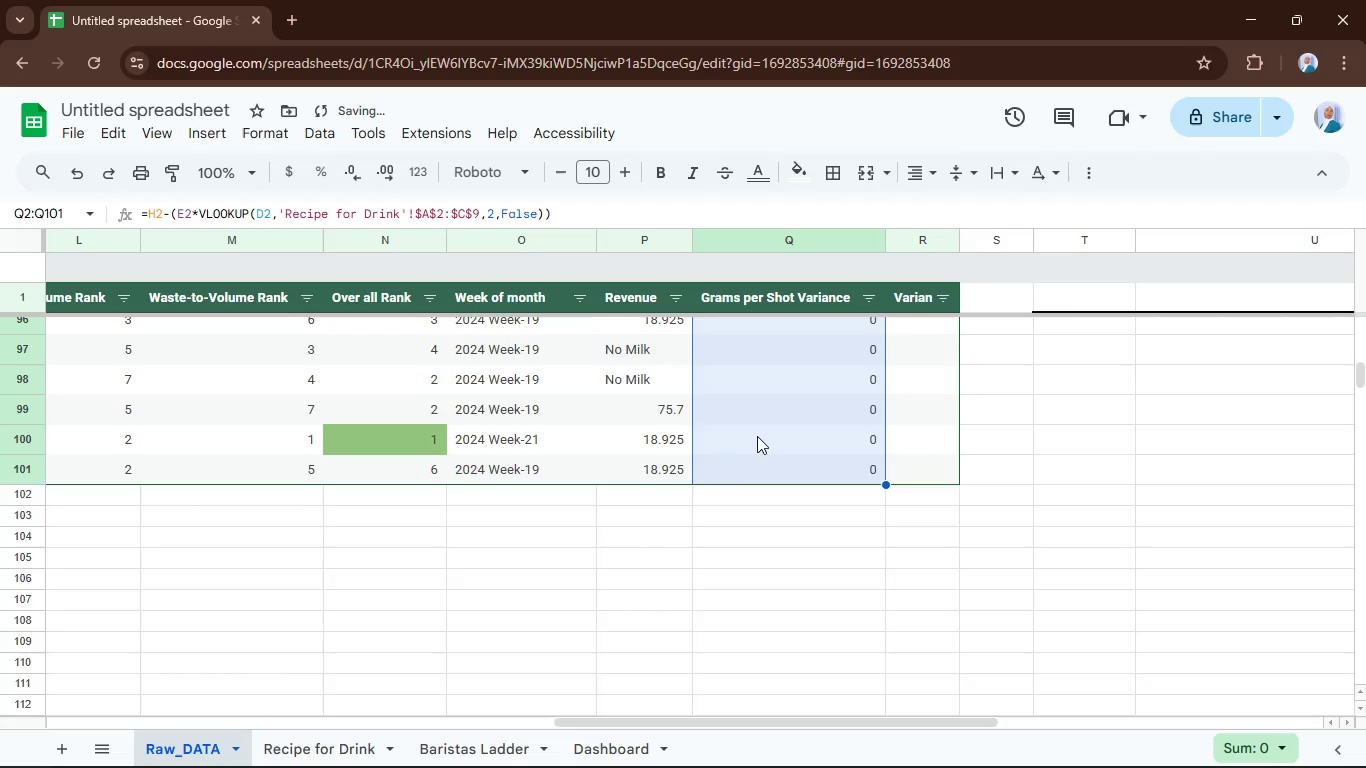 
scroll: coordinate [754, 442], scroll_direction: up, amount: 36.0
 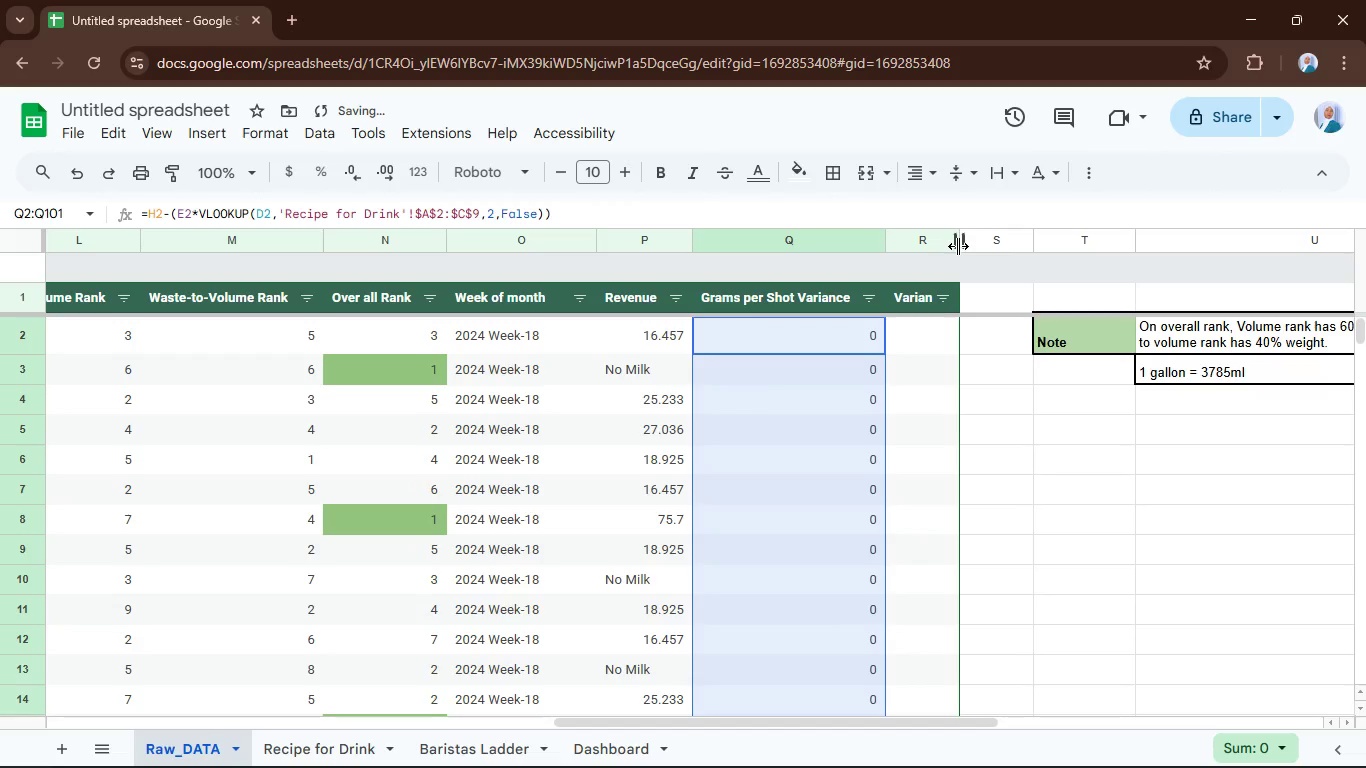 
double_click([961, 243])
 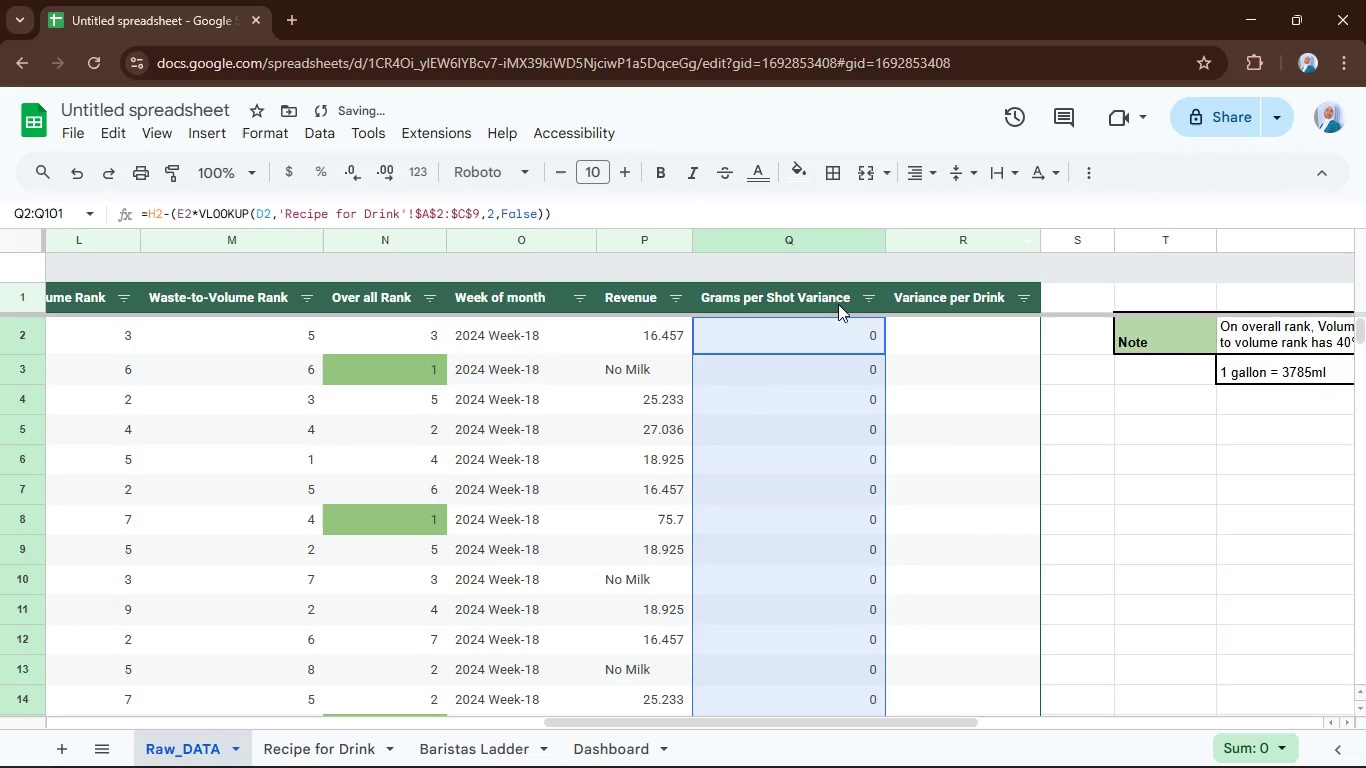 
right_click([836, 301])
 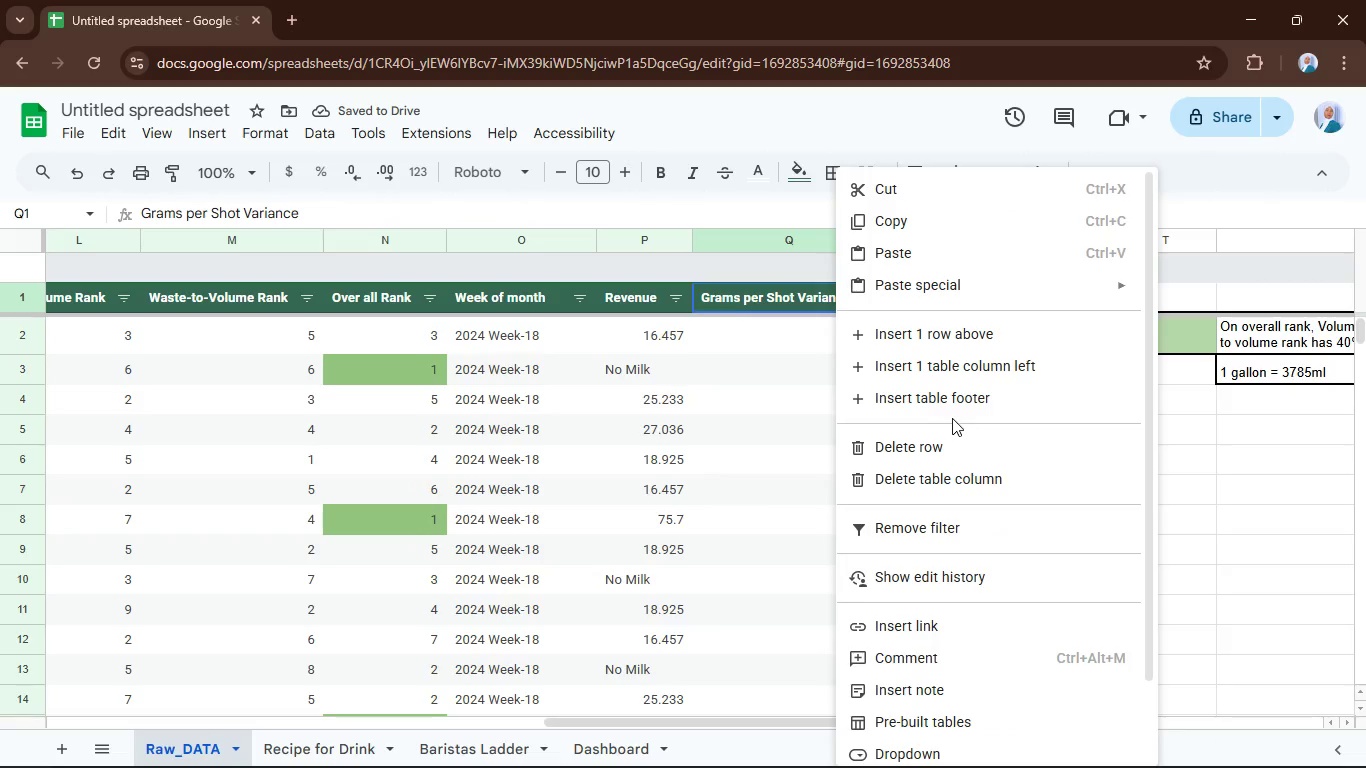 
scroll: coordinate [948, 427], scroll_direction: down, amount: 2.0
 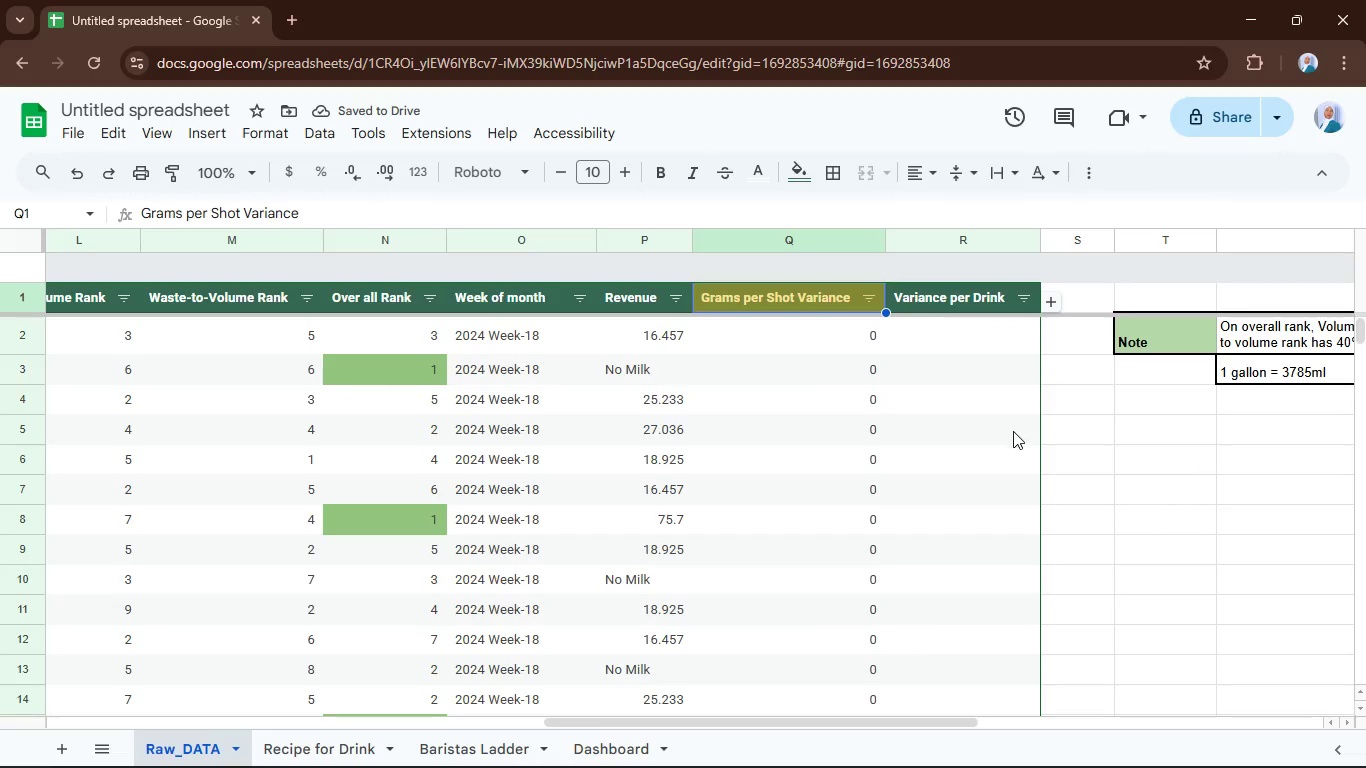 
wait(5.45)
 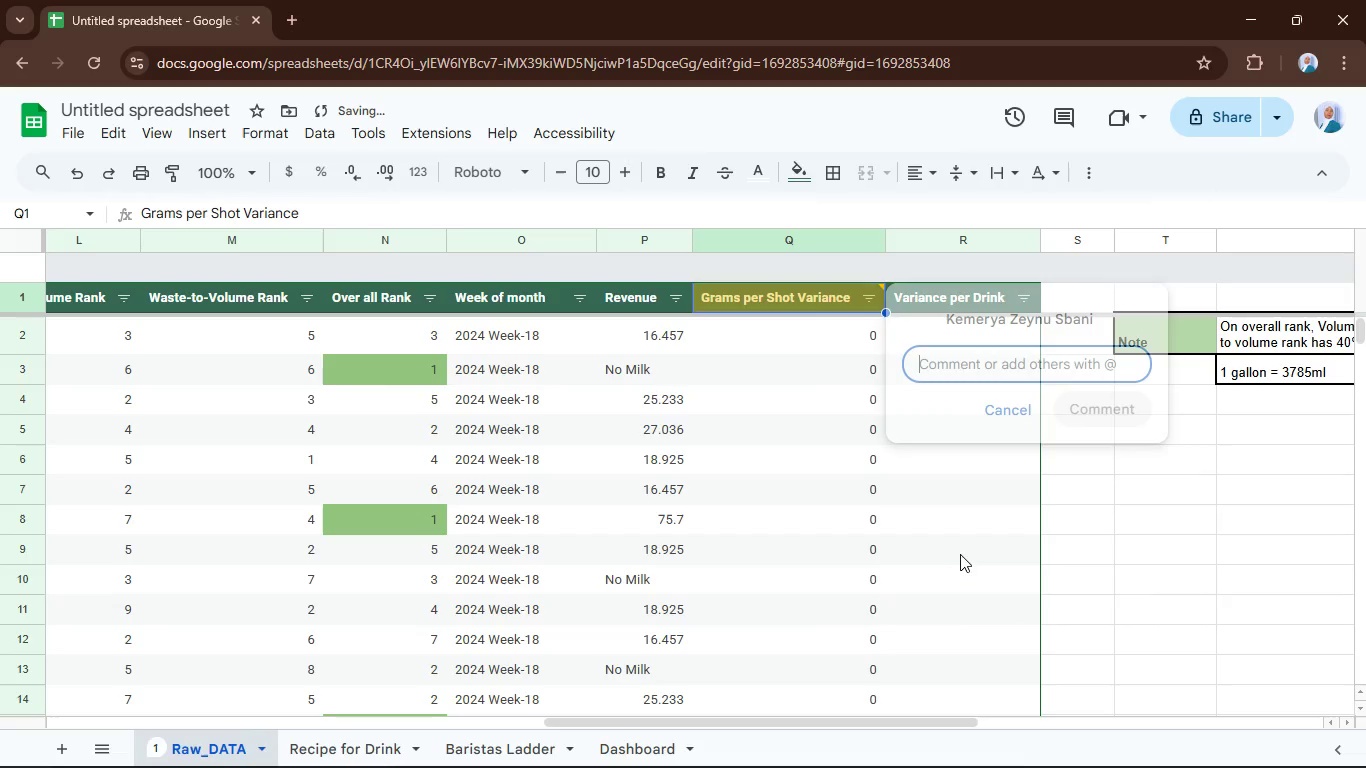 
right_click([816, 306])
 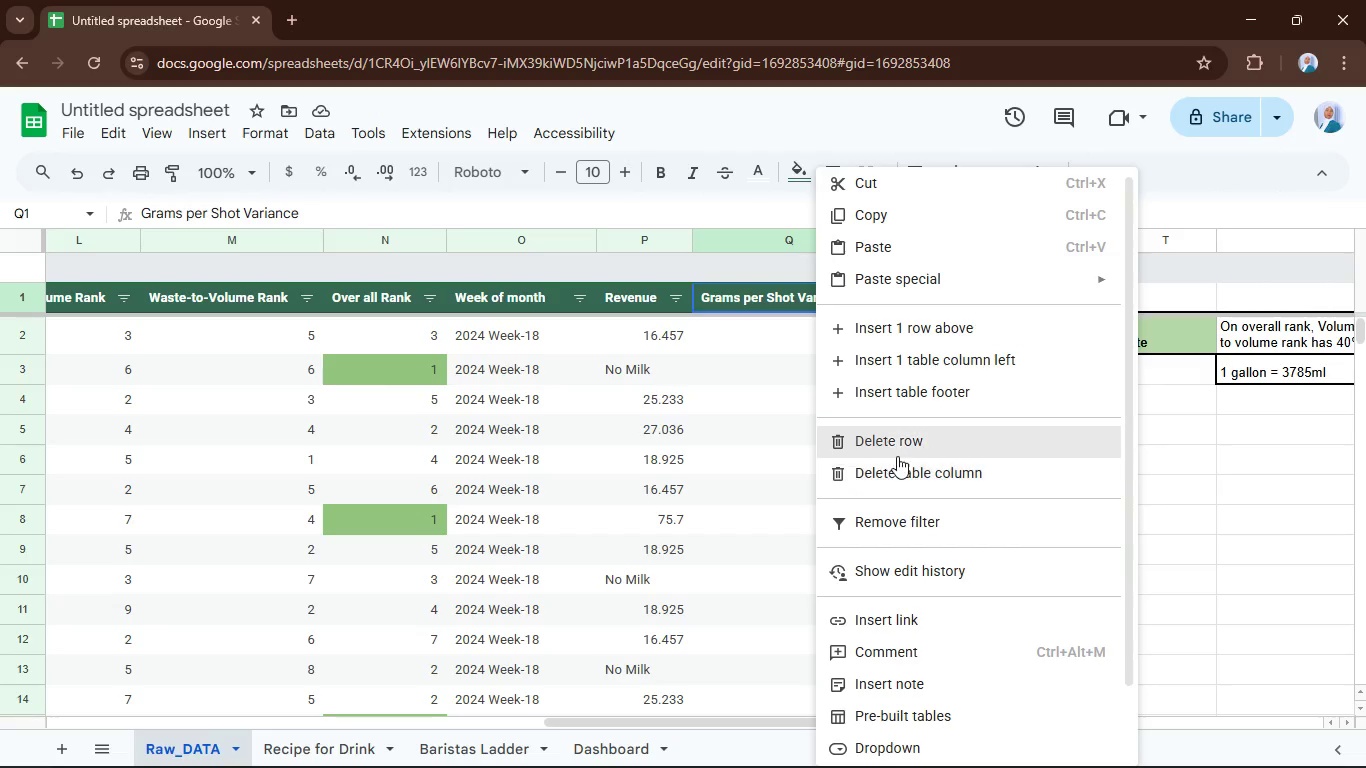 
scroll: coordinate [927, 474], scroll_direction: down, amount: 3.0
 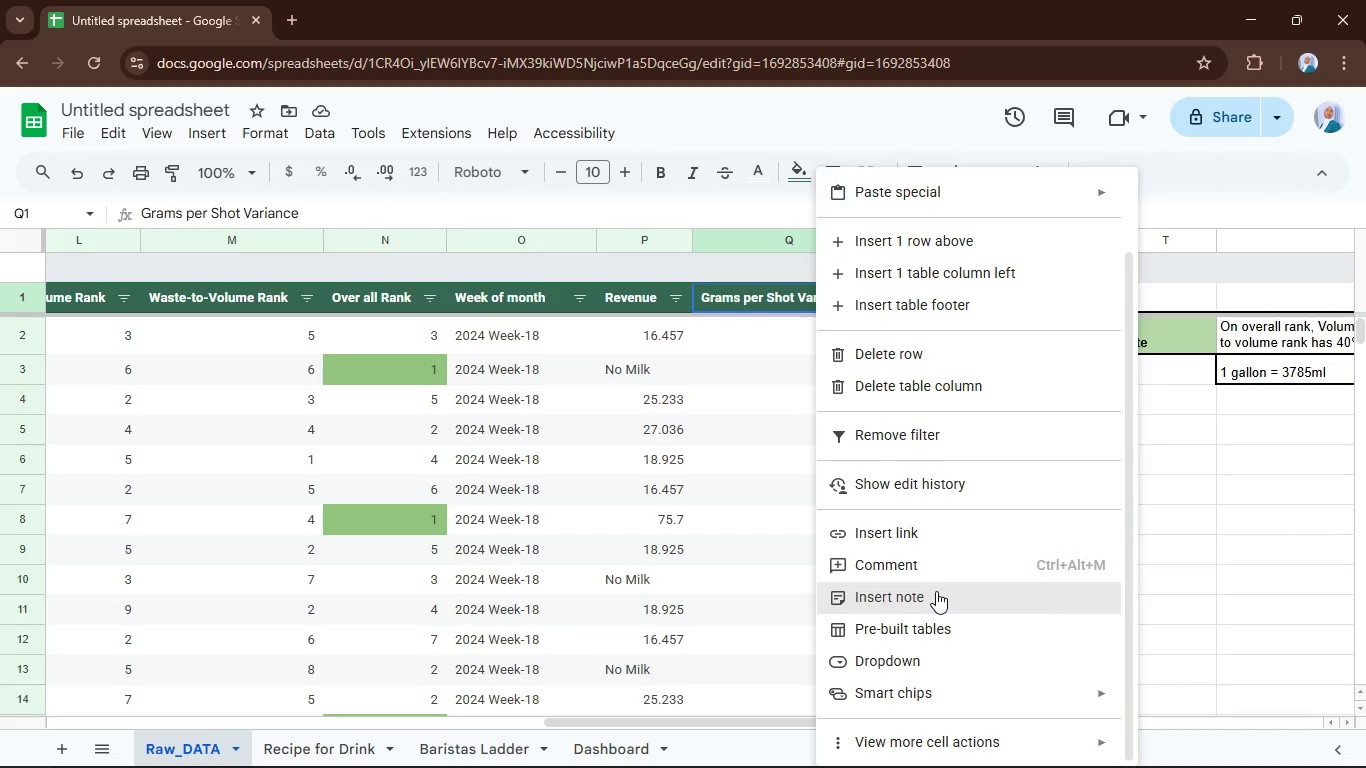 
left_click([936, 591])
 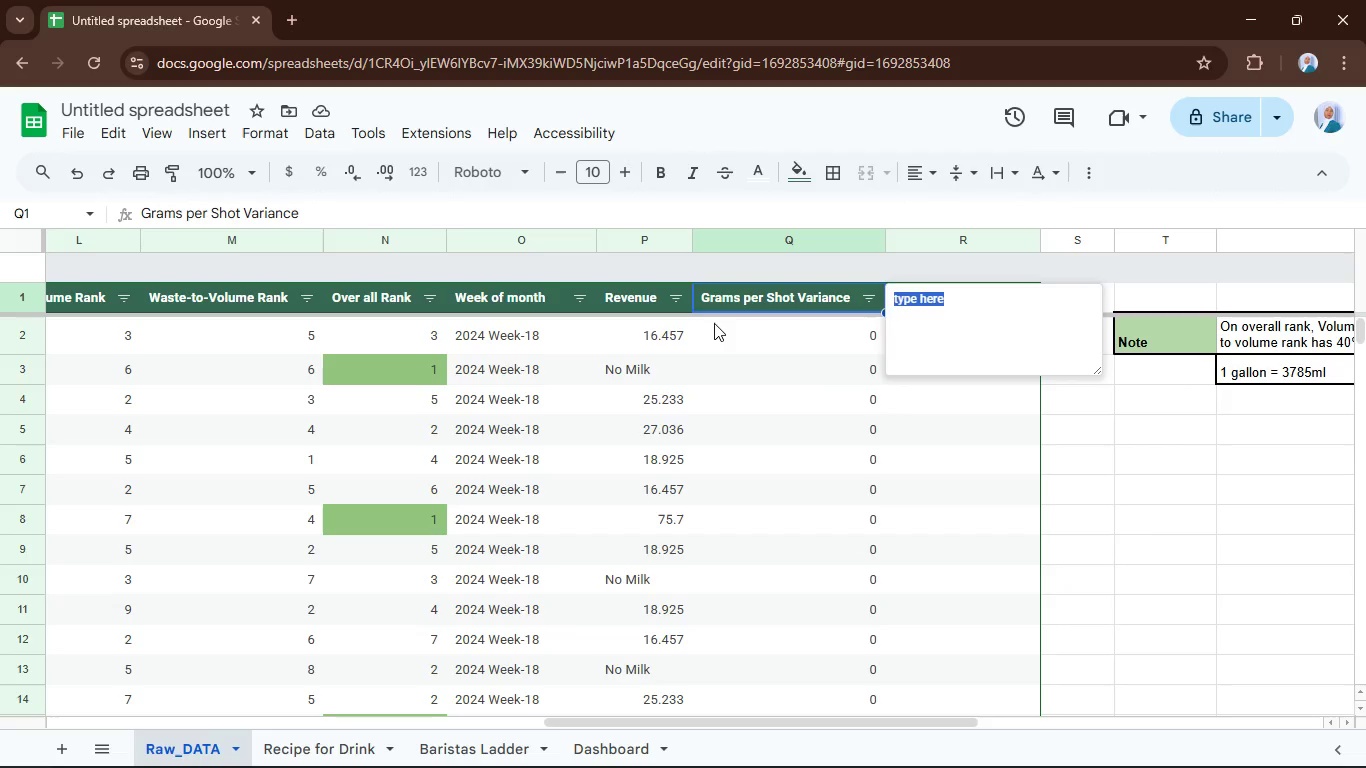 
type(All values are zero because Coffee u)
key(Backspace)
type(Usage in this case )
key(Backspace)
key(Backspace)
key(Backspace)
key(Backspace)
key(Backspace)
type(project is calculated as Unit sold * coffee beans(g),)
key(Backspace)
type( which )
key(Backspace)
key(Backspace)
type(thus this column is subtracting the same values. Therefore I used another metrics)
 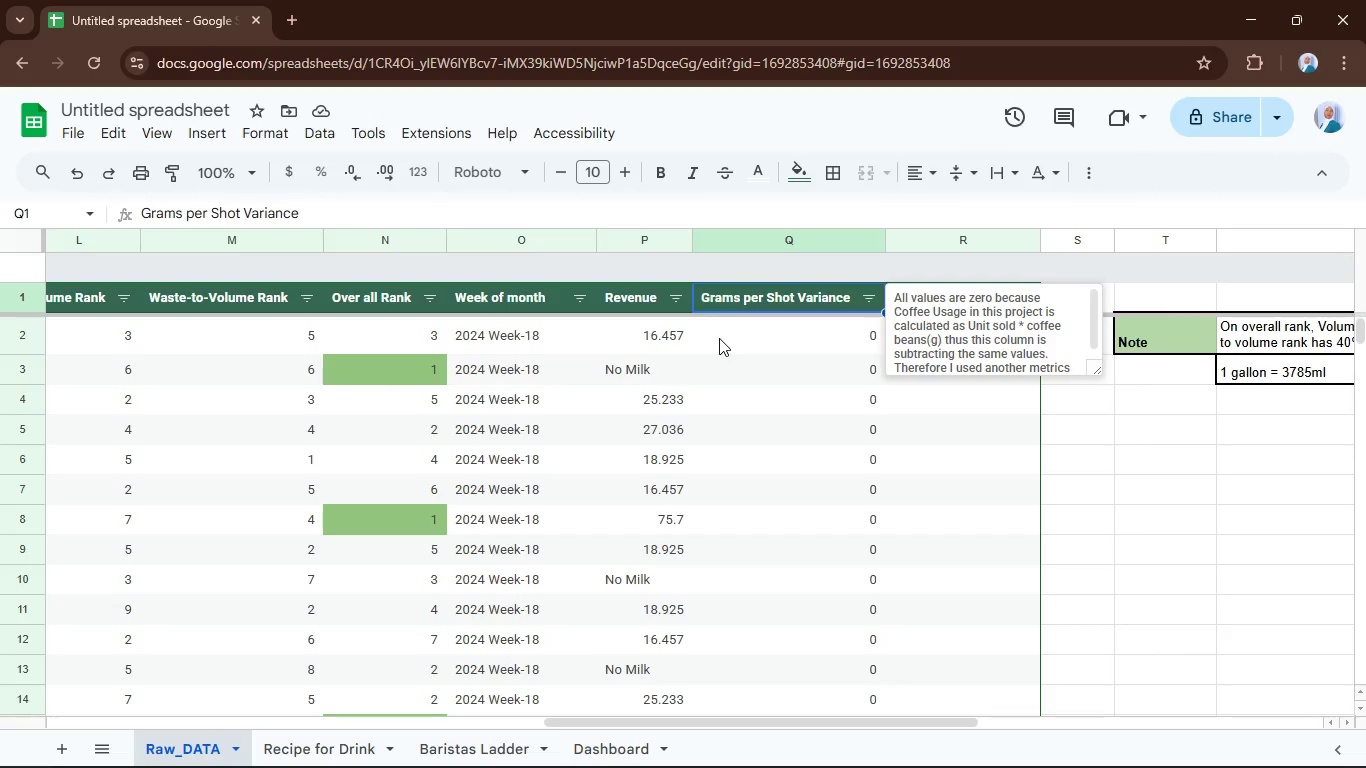 
key(ArrowUp)
 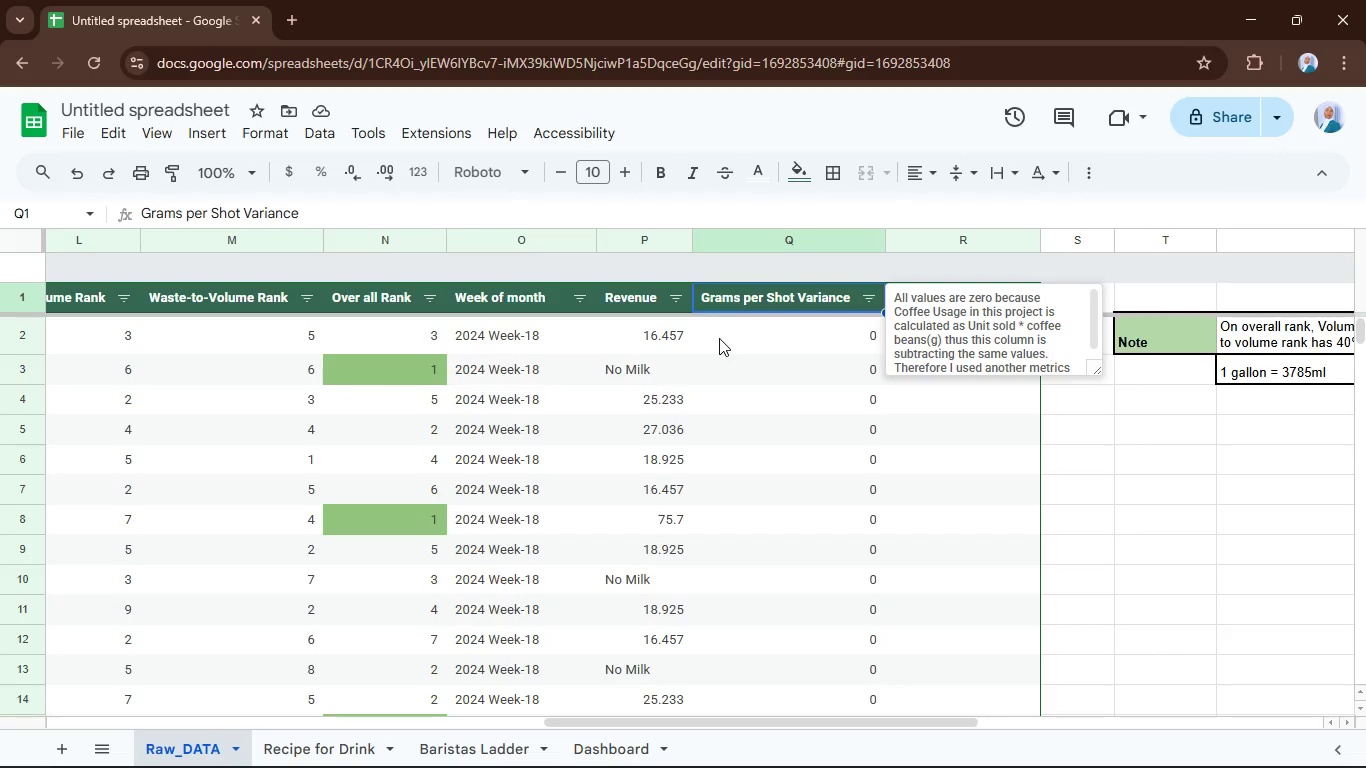 
key(Shift+Enter)
 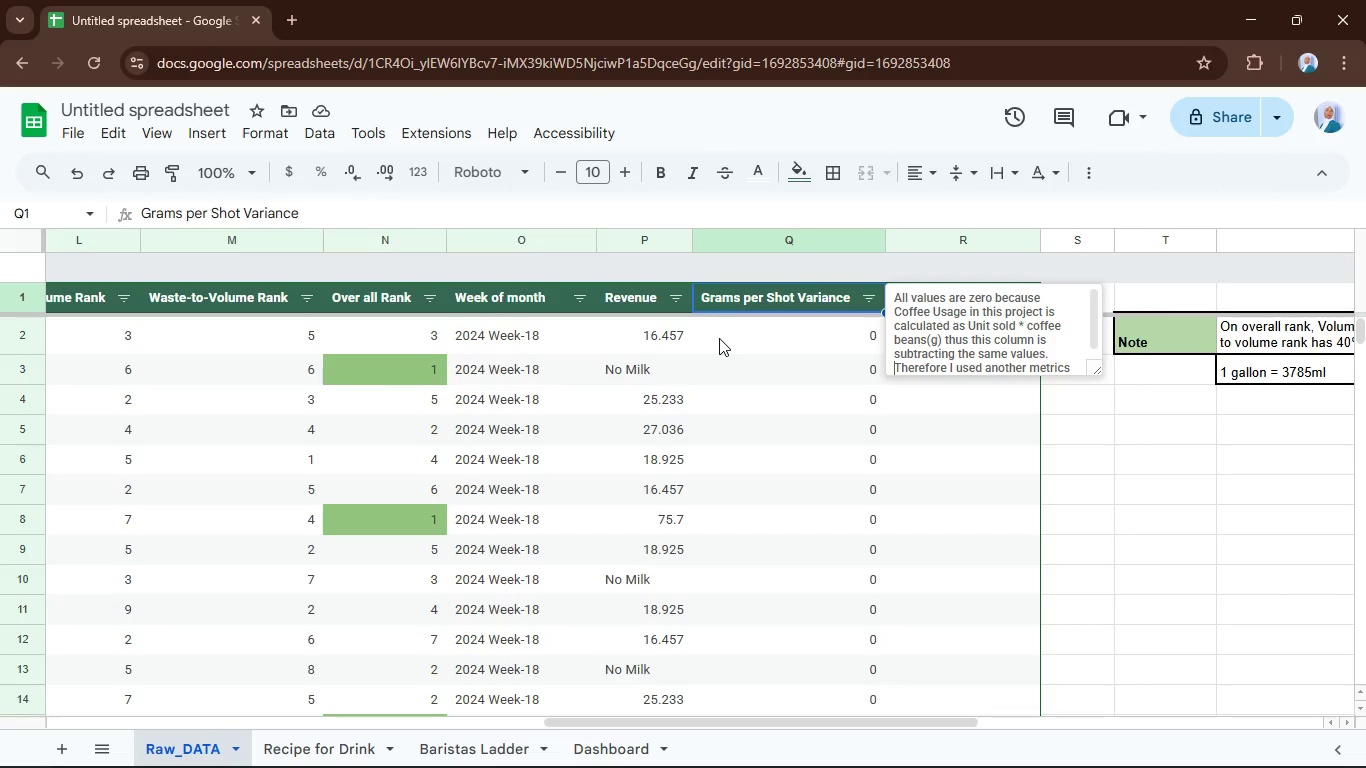 
key(Control+Enter)
 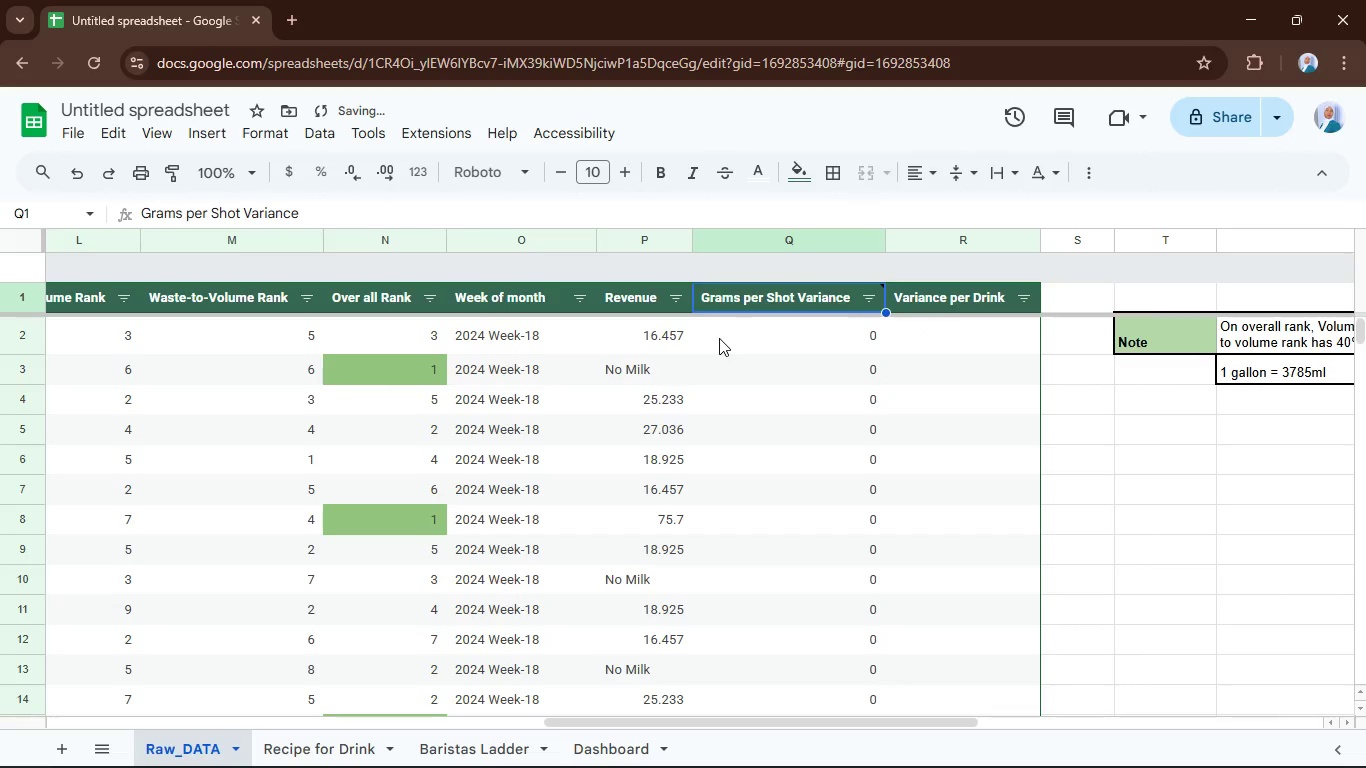 
key(Enter)
 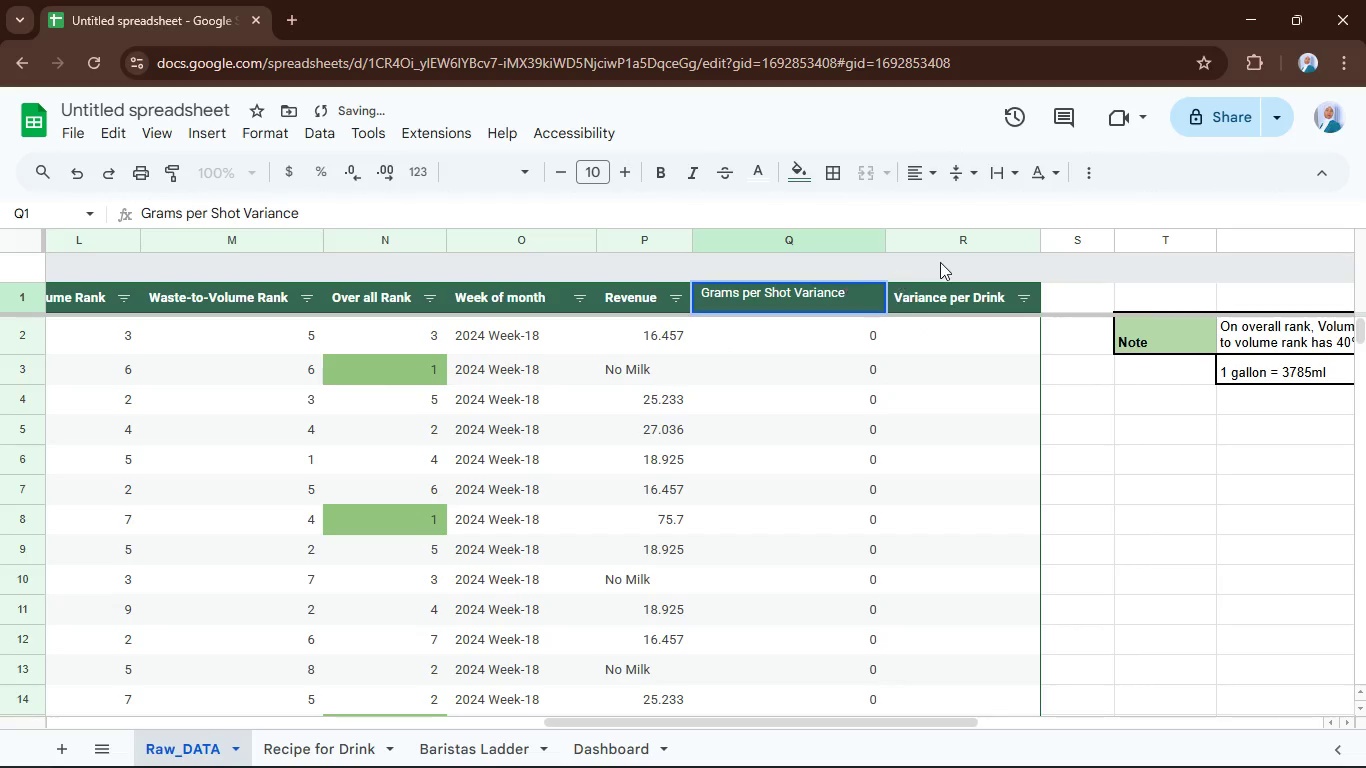 
key(Enter)
 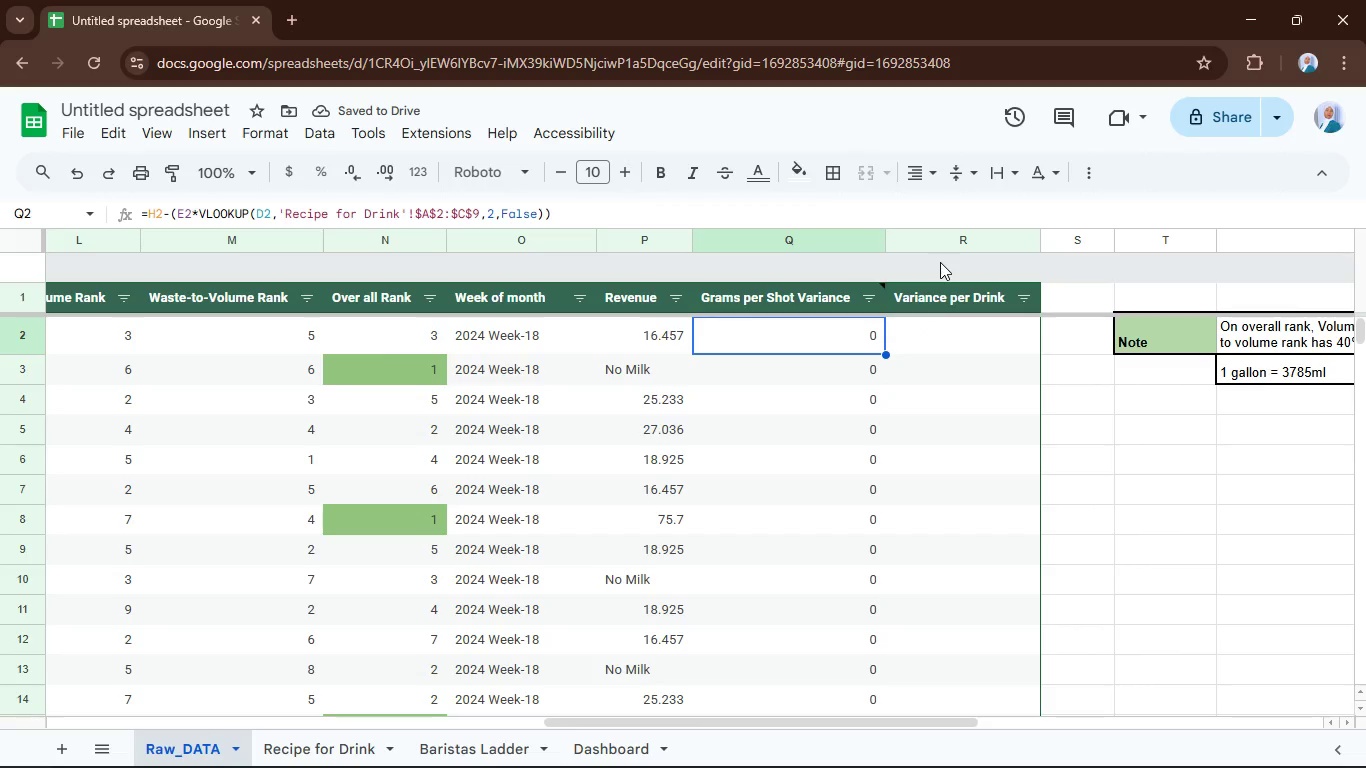 
mouse_move([915, 303])
 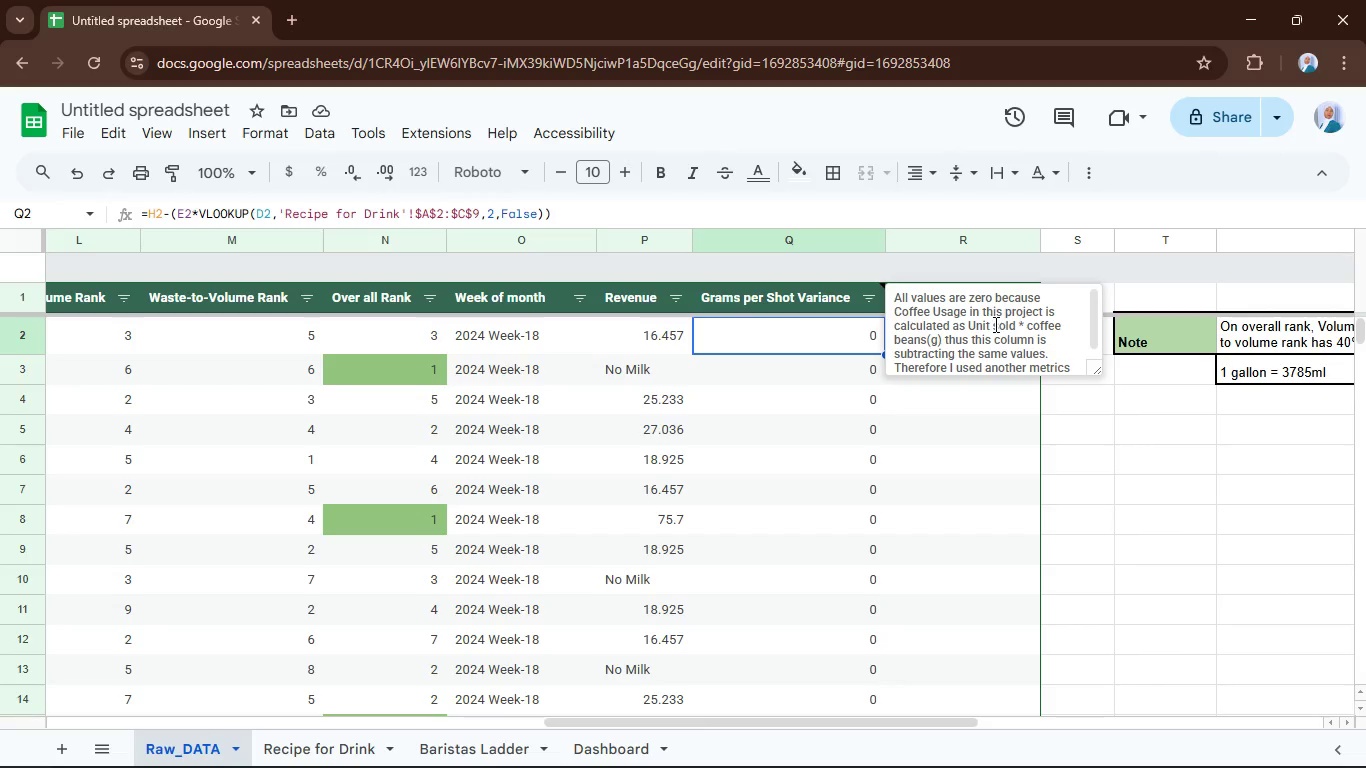 
scroll: coordinate [994, 324], scroll_direction: down, amount: 2.0
 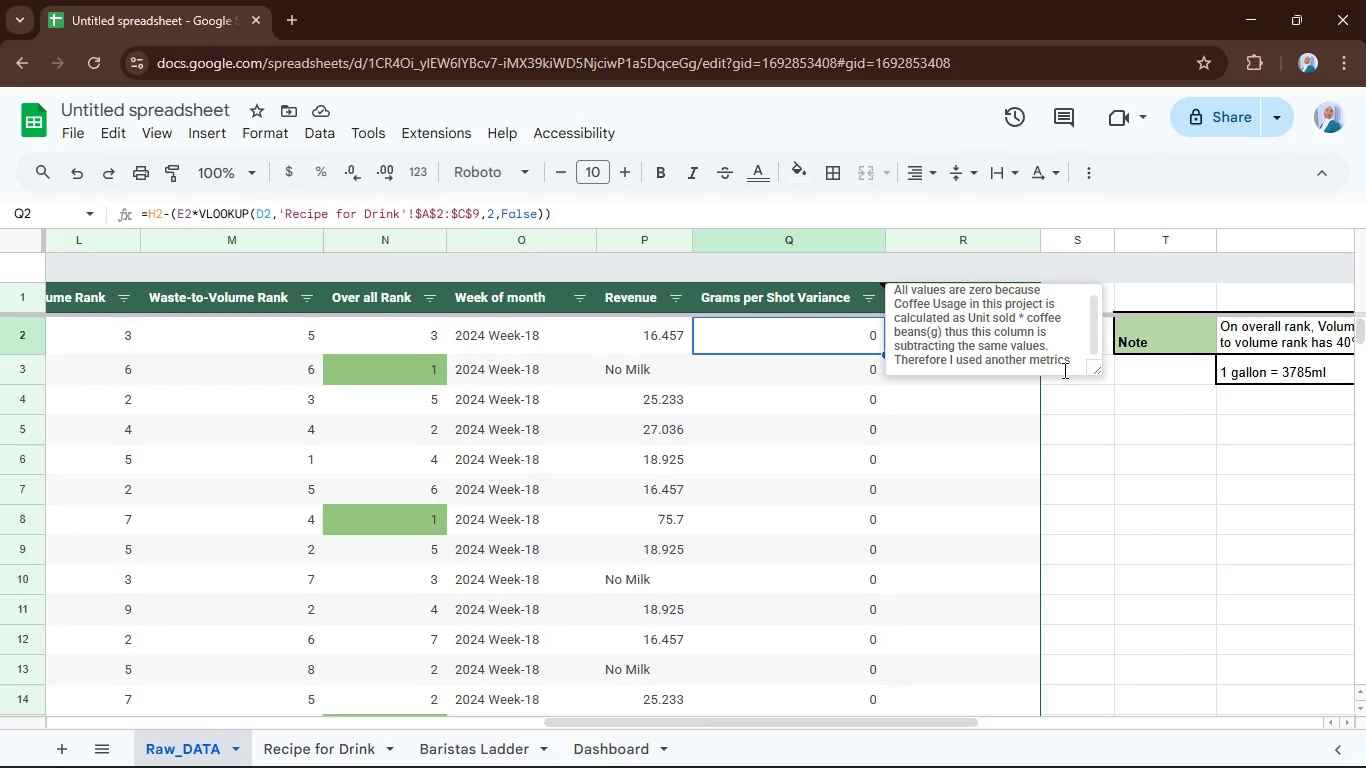 
type( Variance per drink.)
 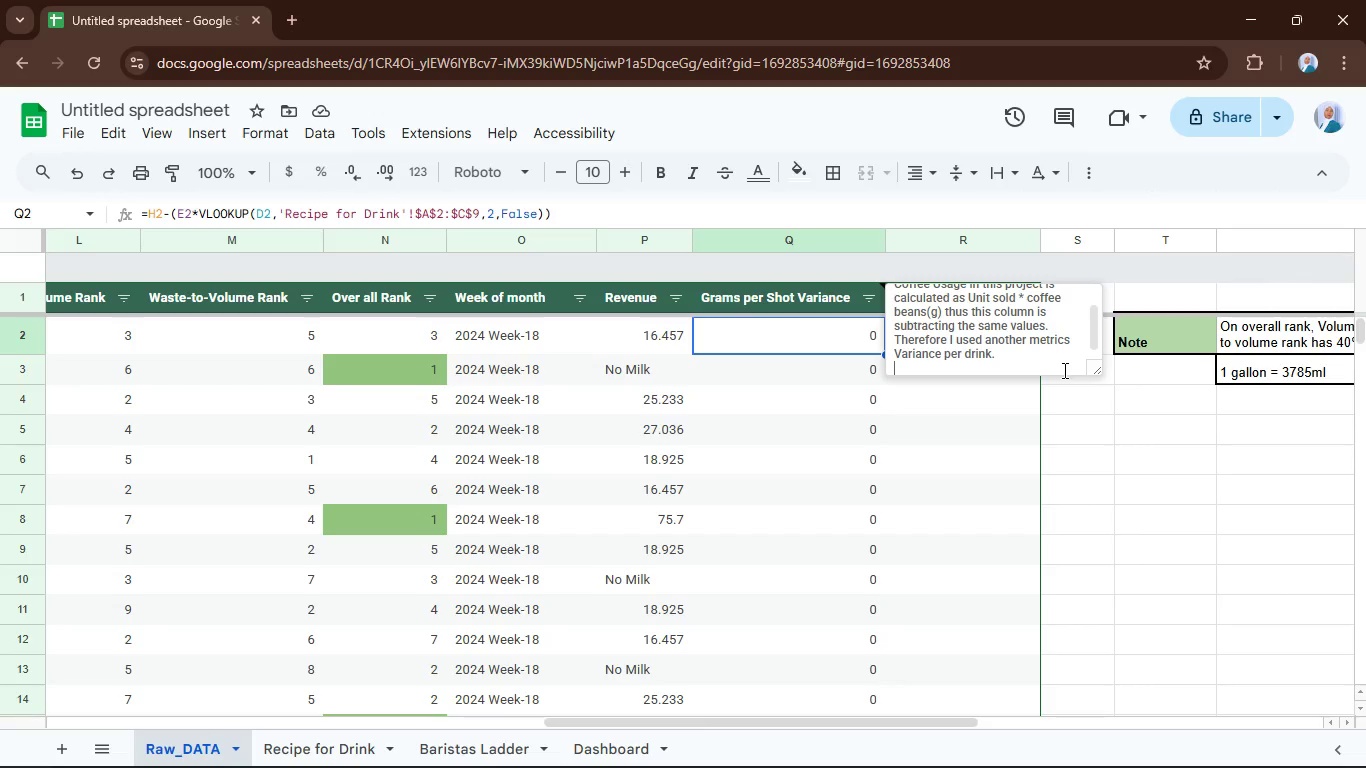 
 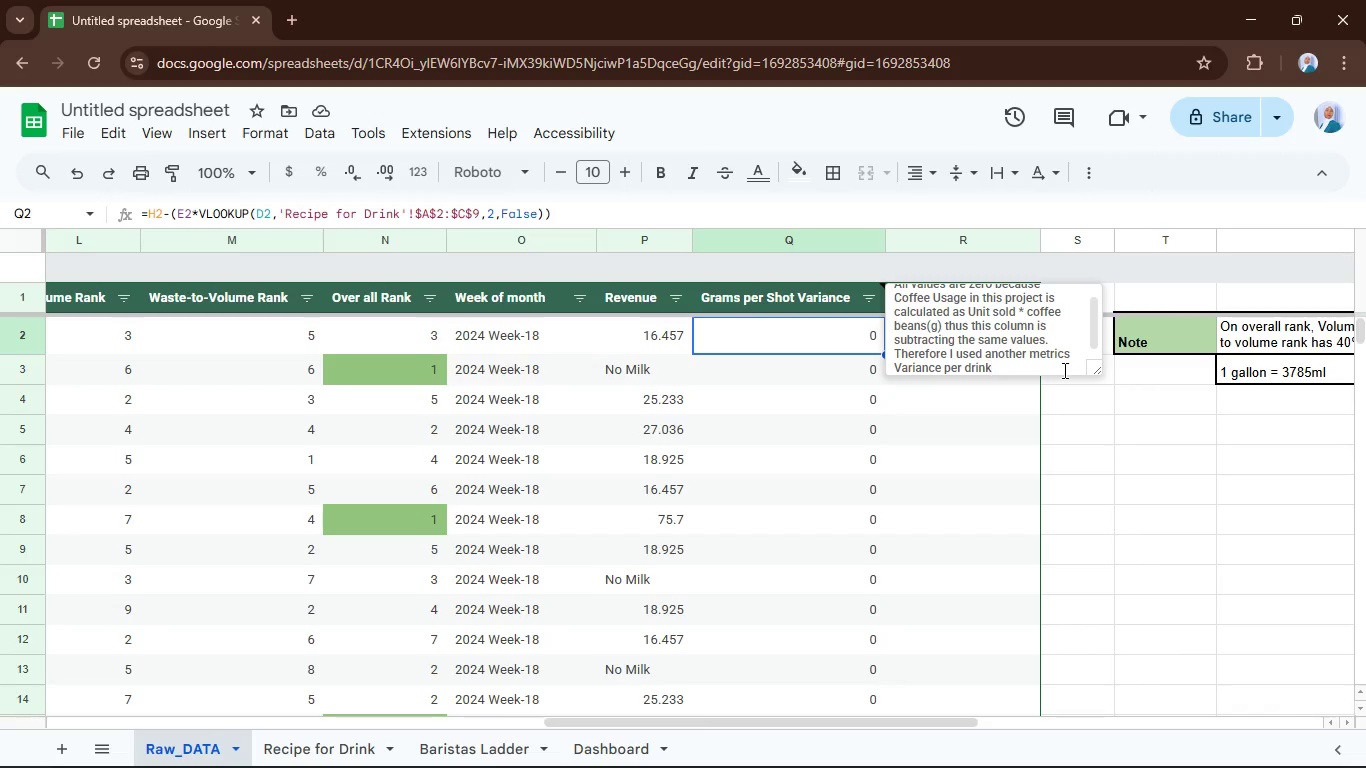 
key(Enter)
 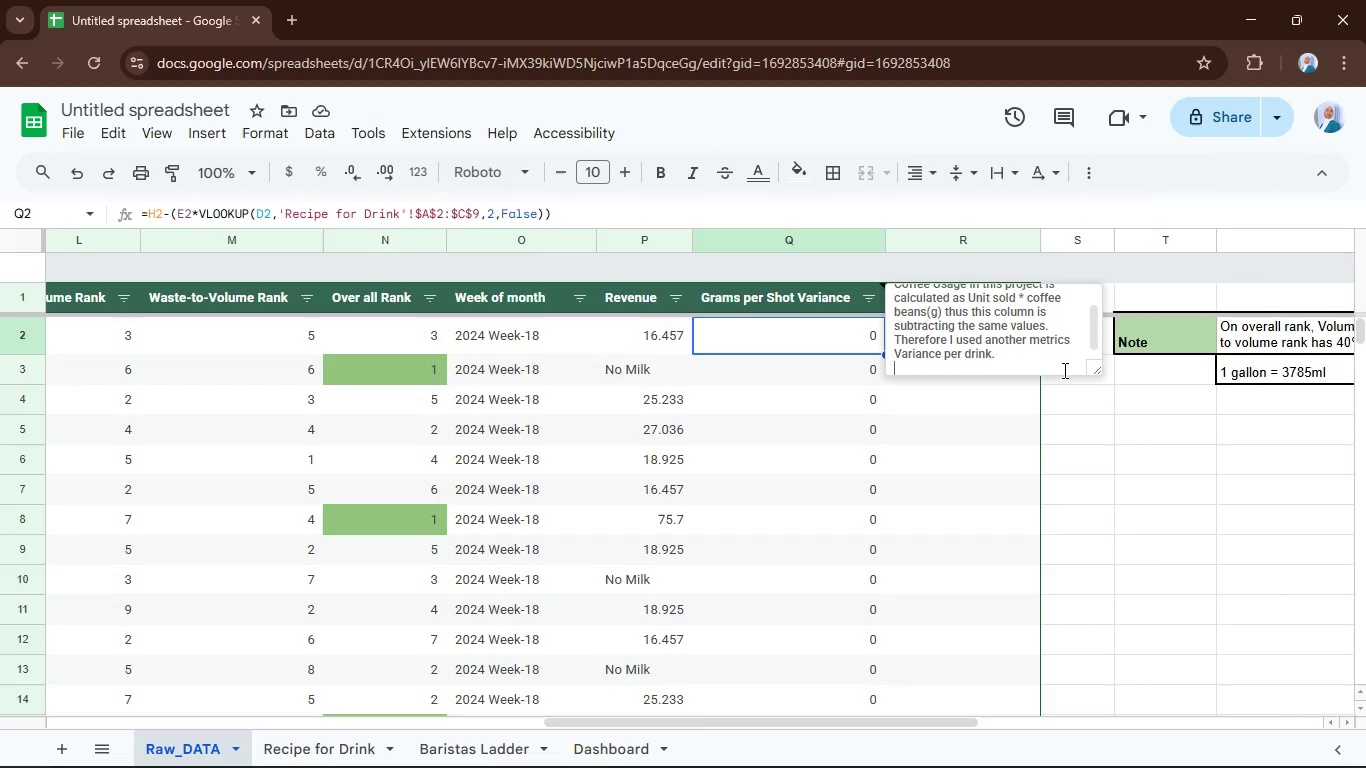 
key(Backspace)
 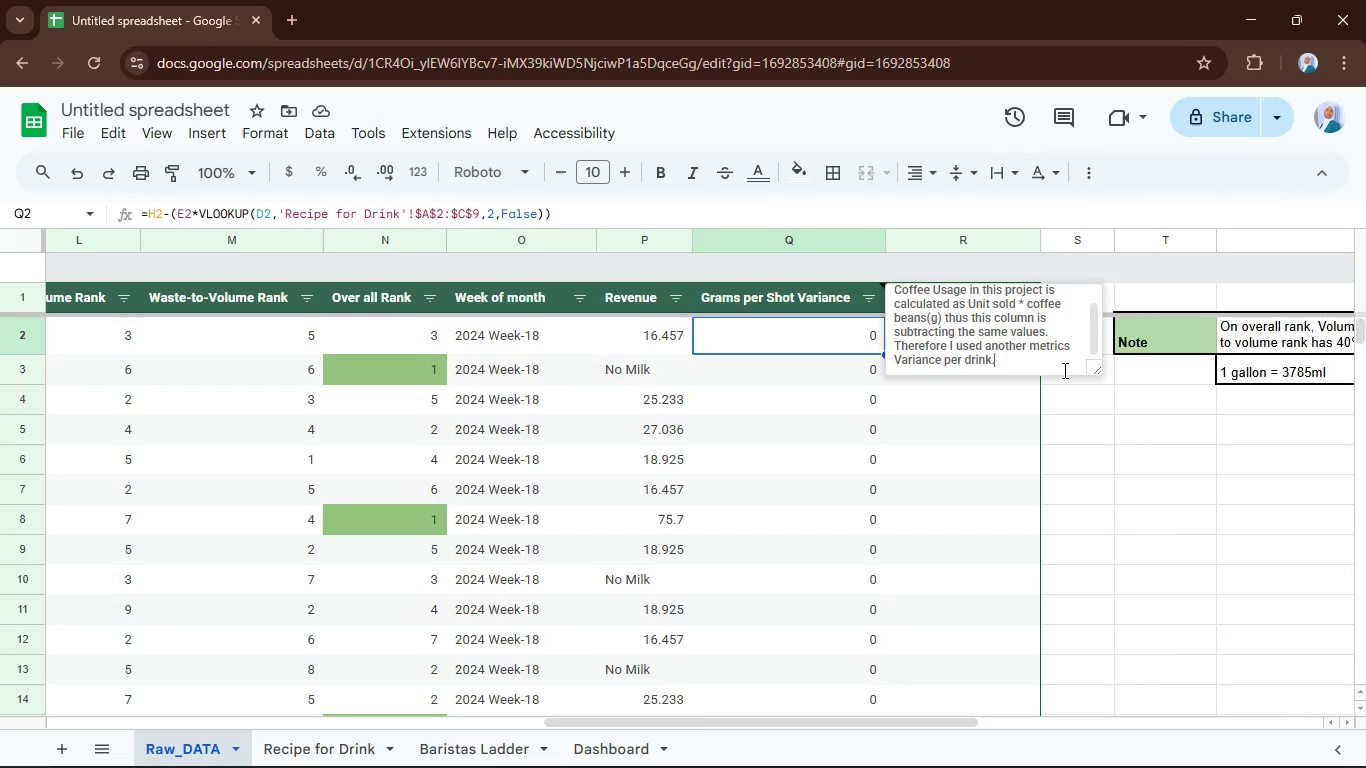 
key(Enter)
 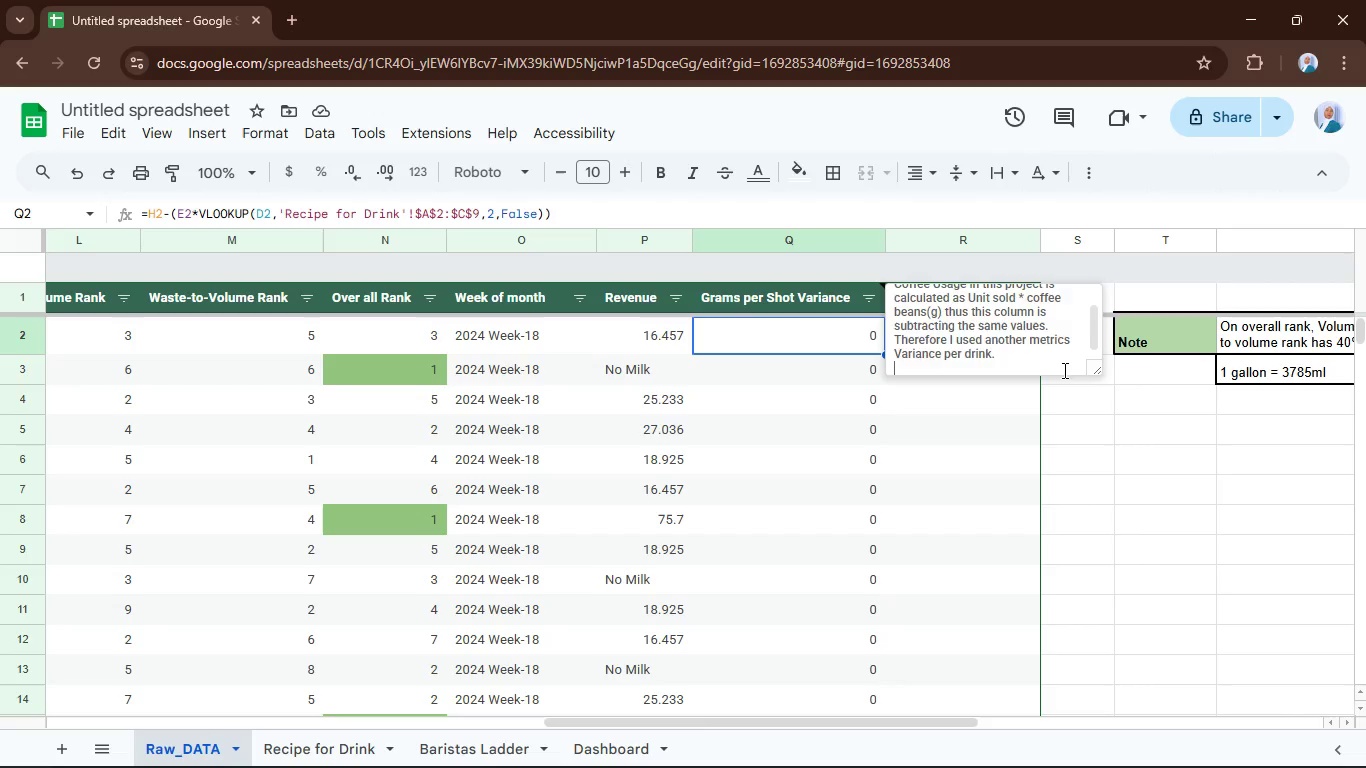 
key(Enter)
 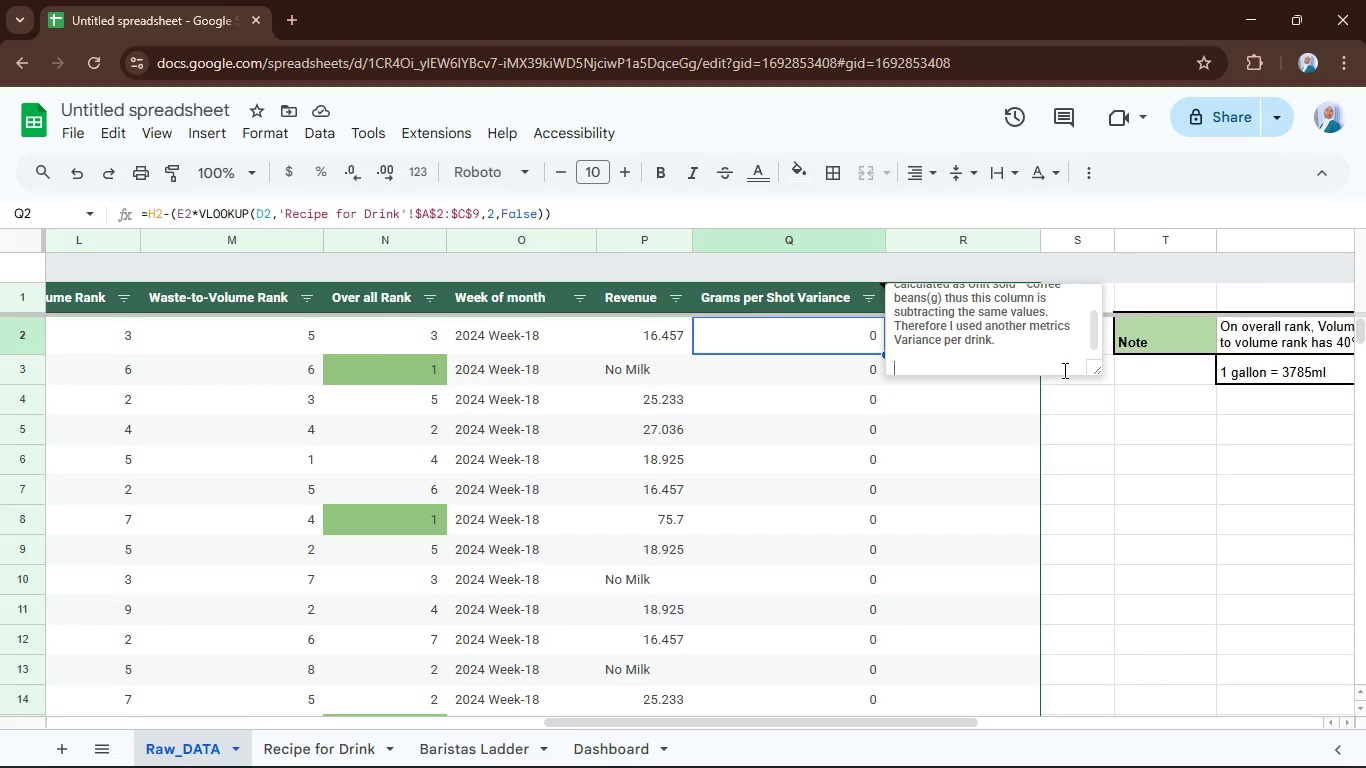 
key(Backspace)
 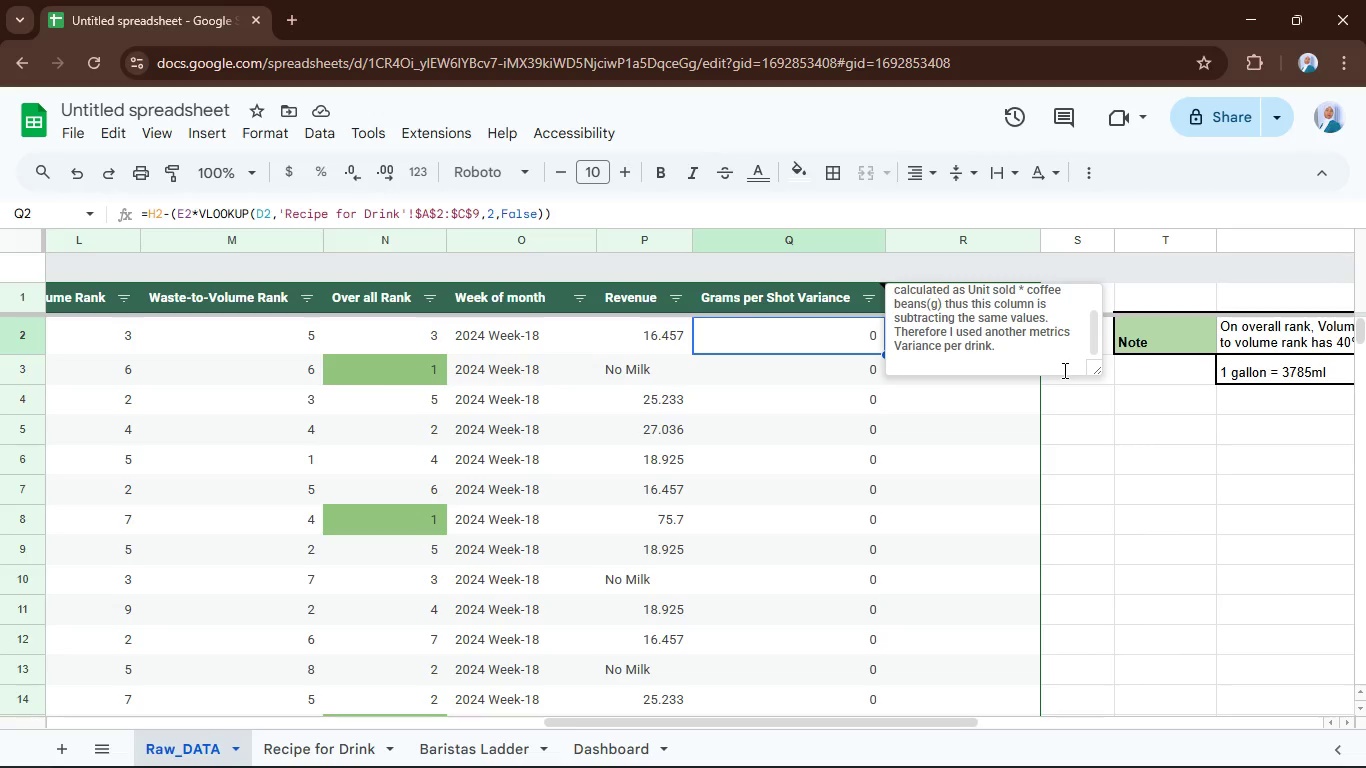 
key(Backspace)
 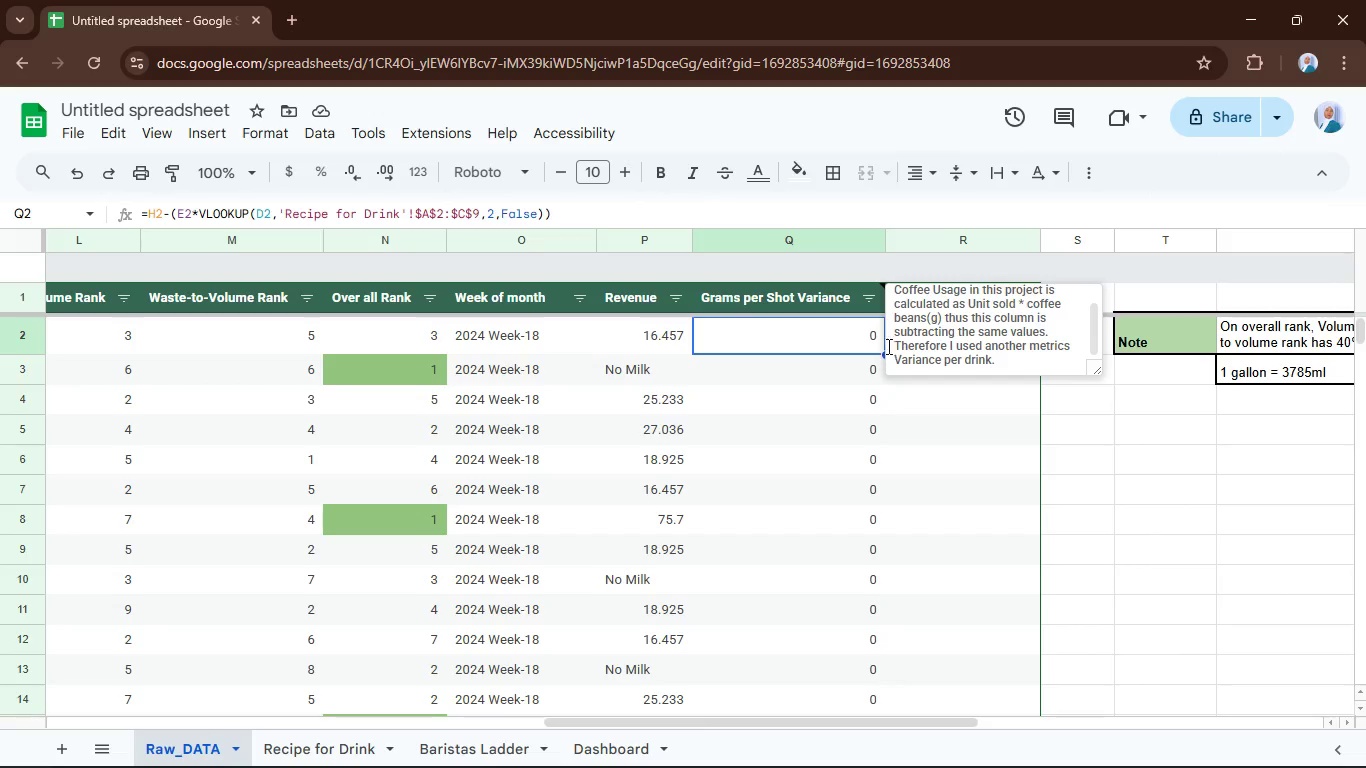 
left_click([897, 346])
 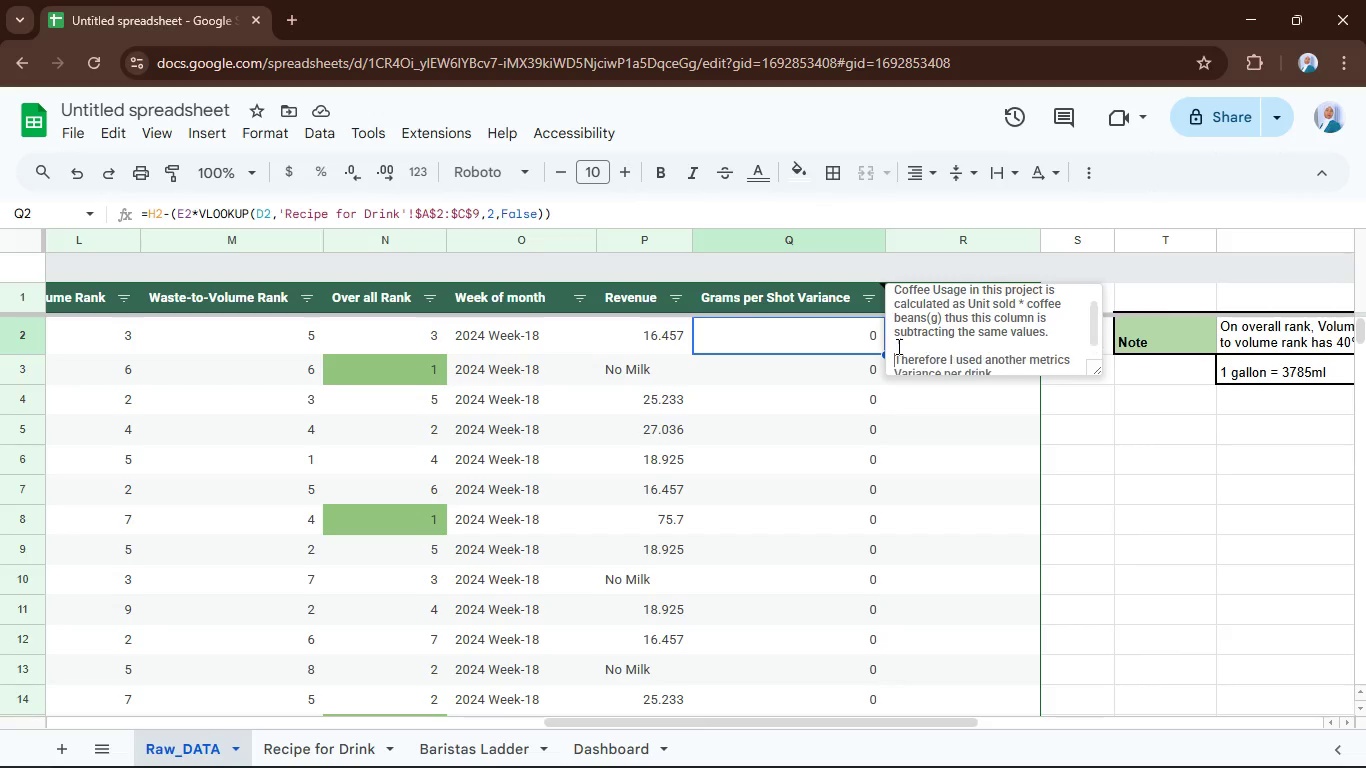 
key(Enter)
 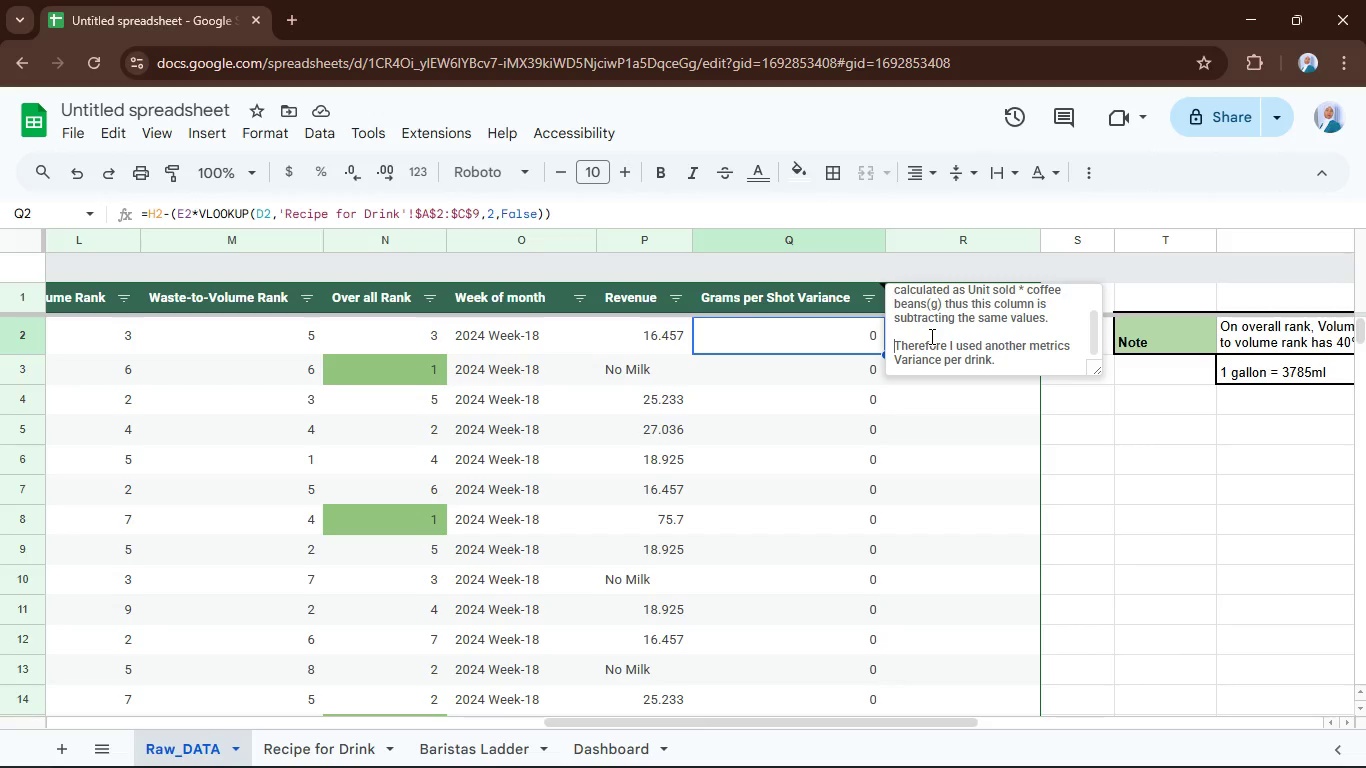 
left_click([1027, 358])
 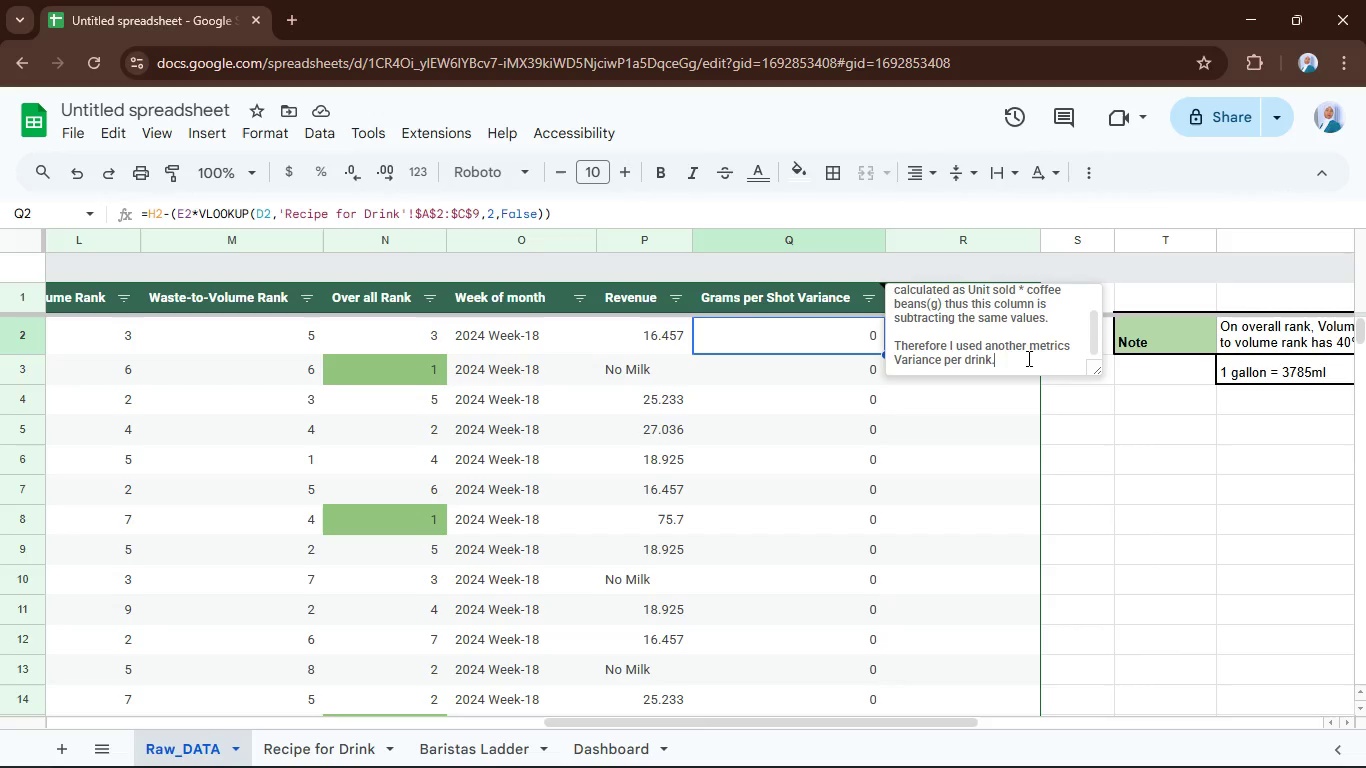 
key(Enter)
 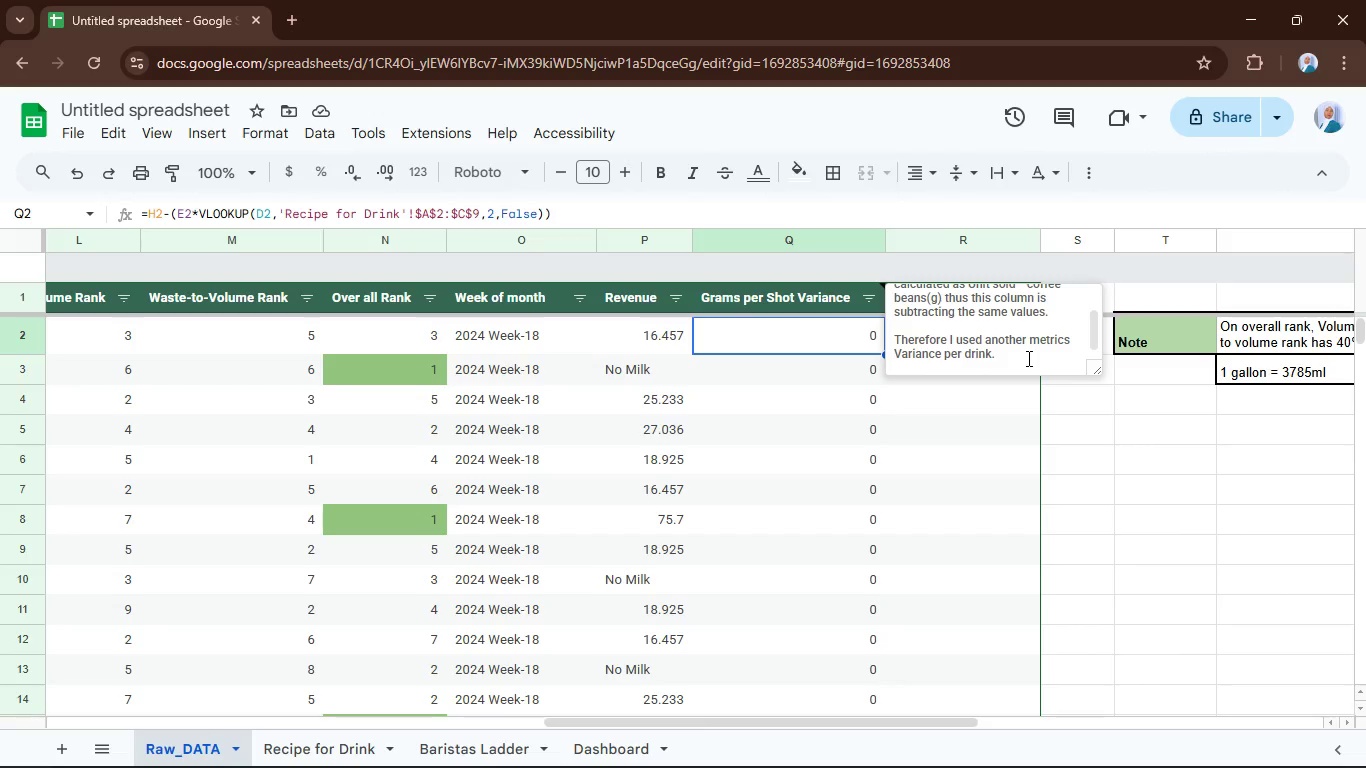 
key(Backspace)
 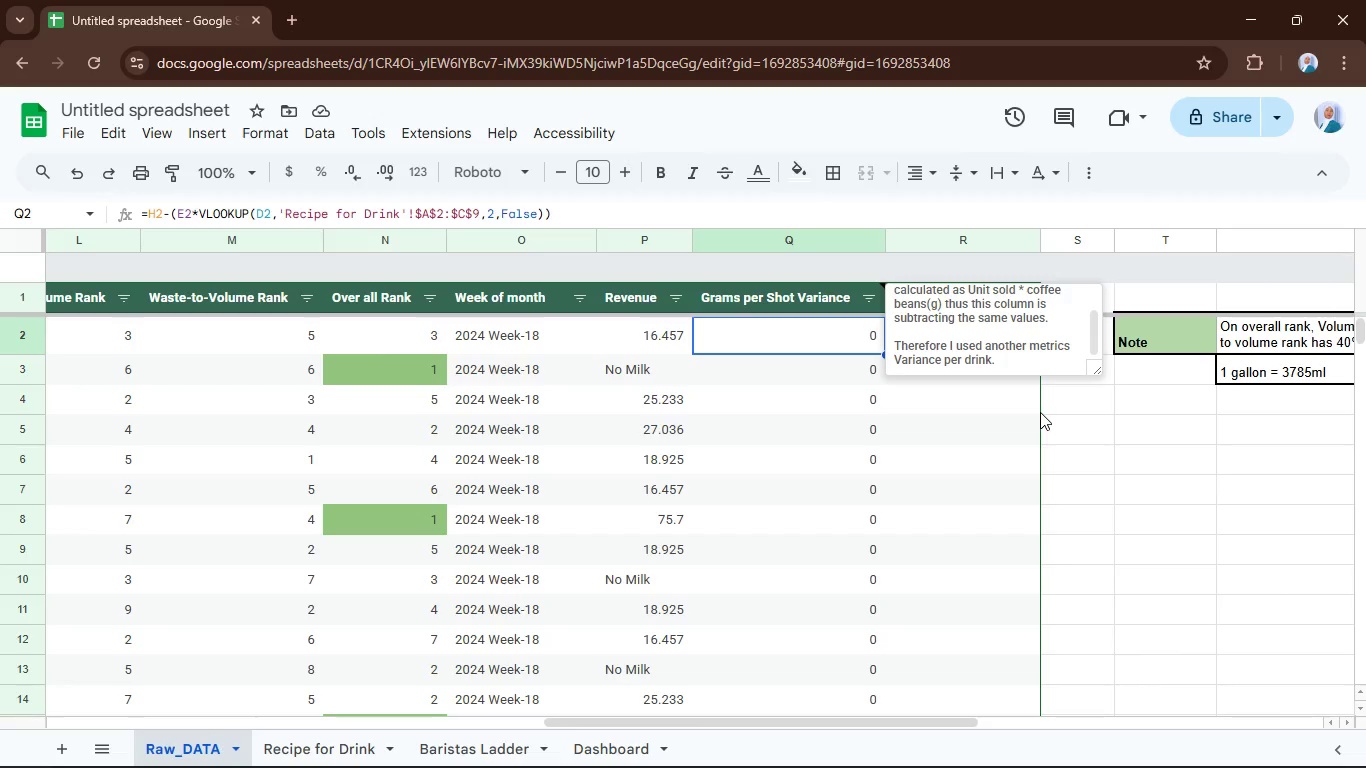 
key(Control+Enter)
 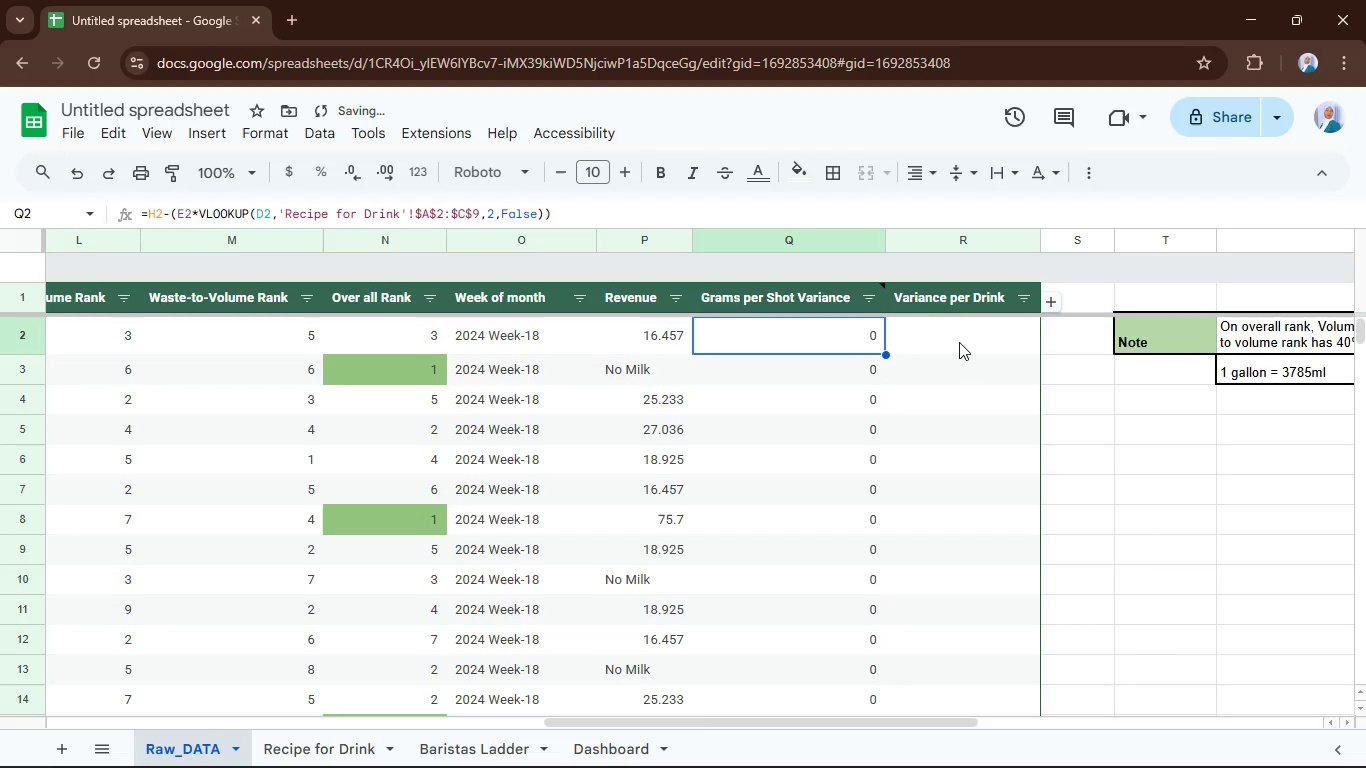 
left_click([956, 335])
 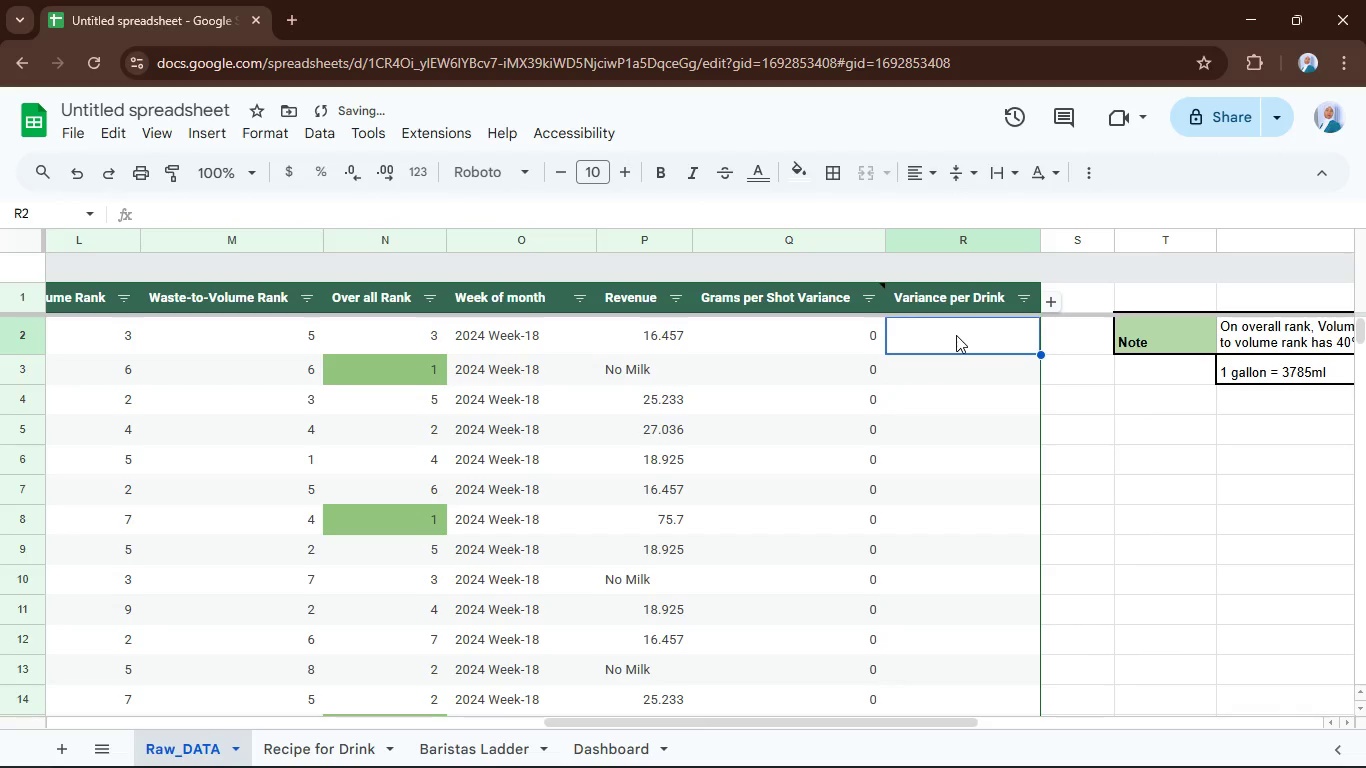 
key(Equal)
 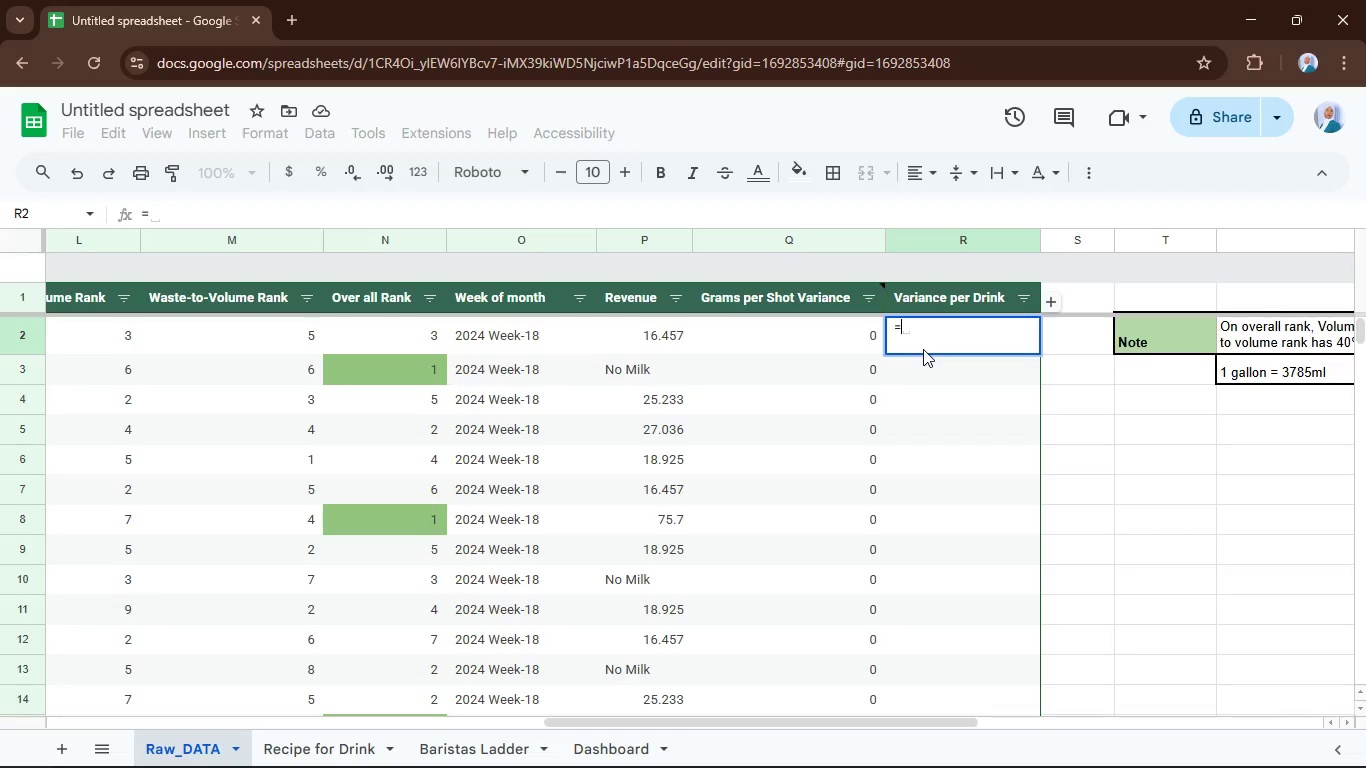 
wait(11.8)
 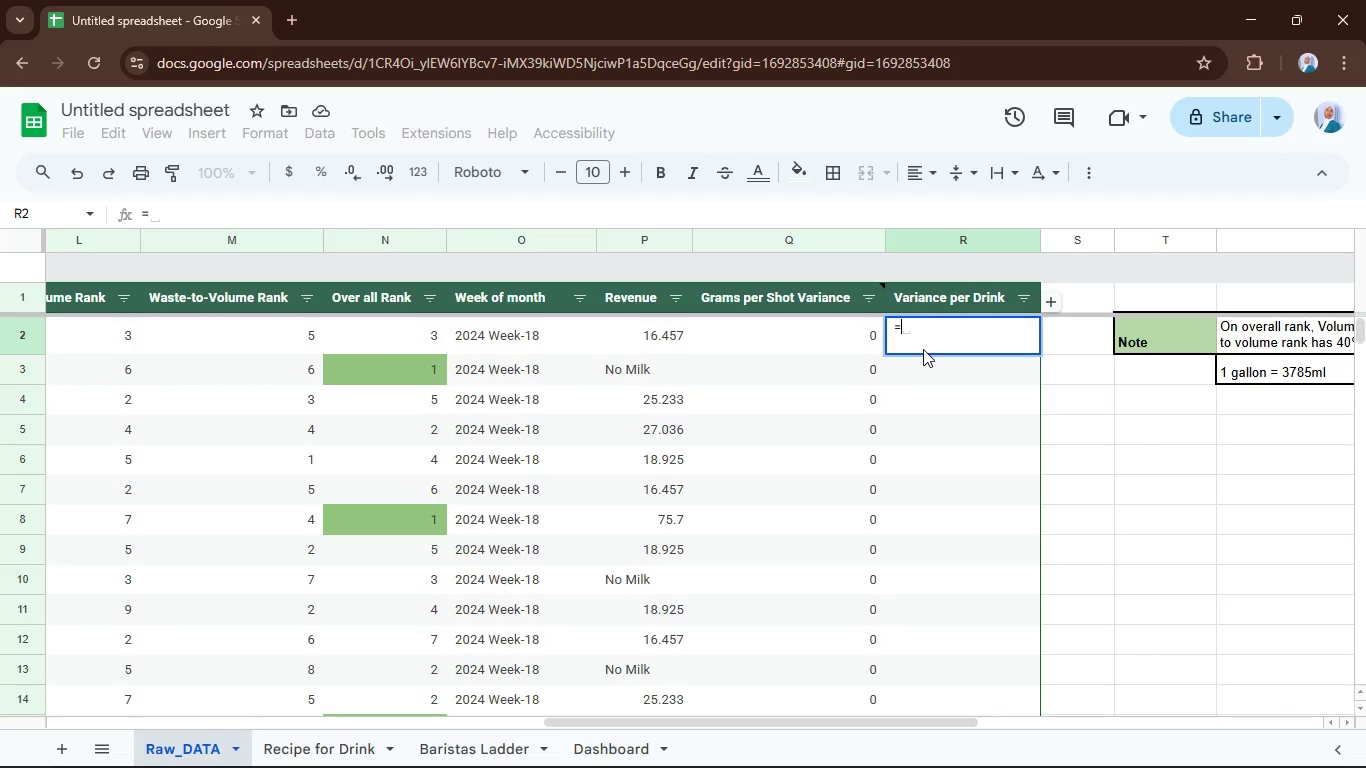 
key(Shift+9)
 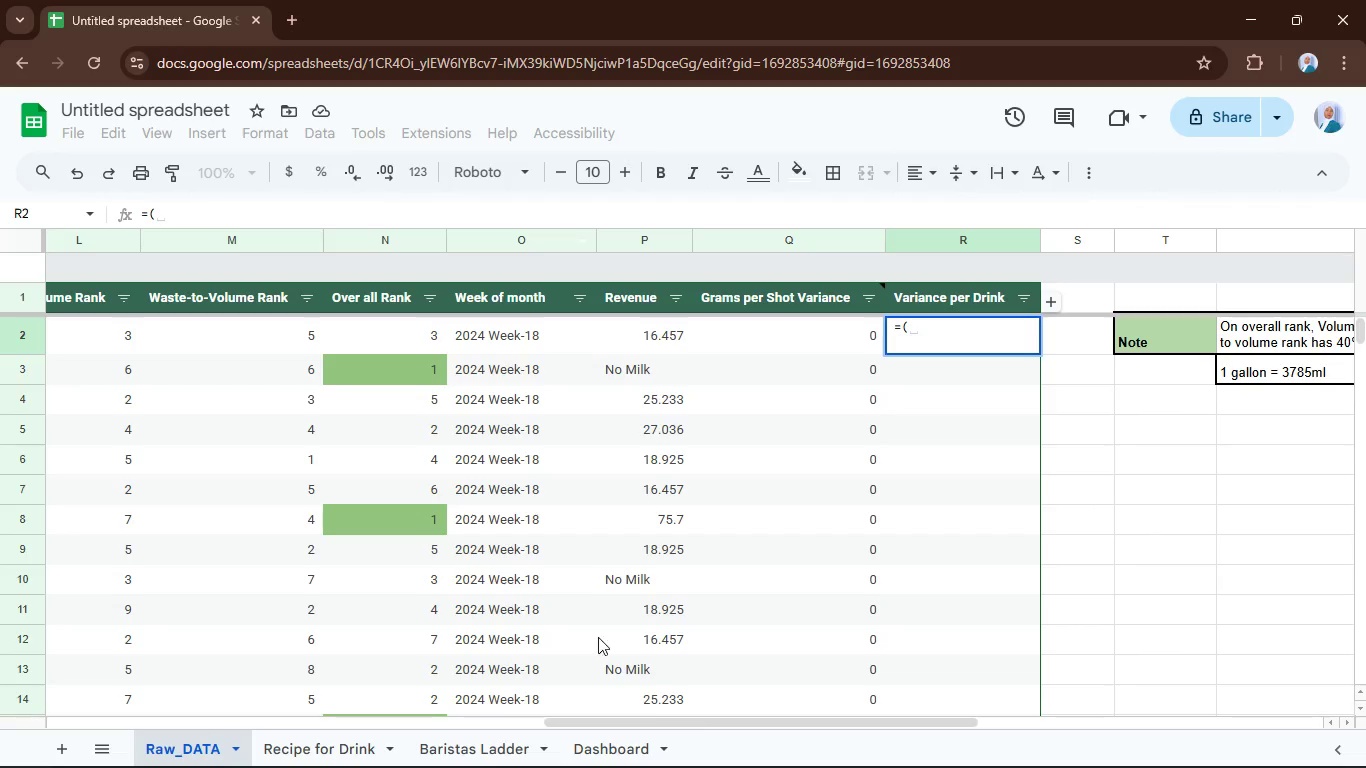 
wait(5.19)
 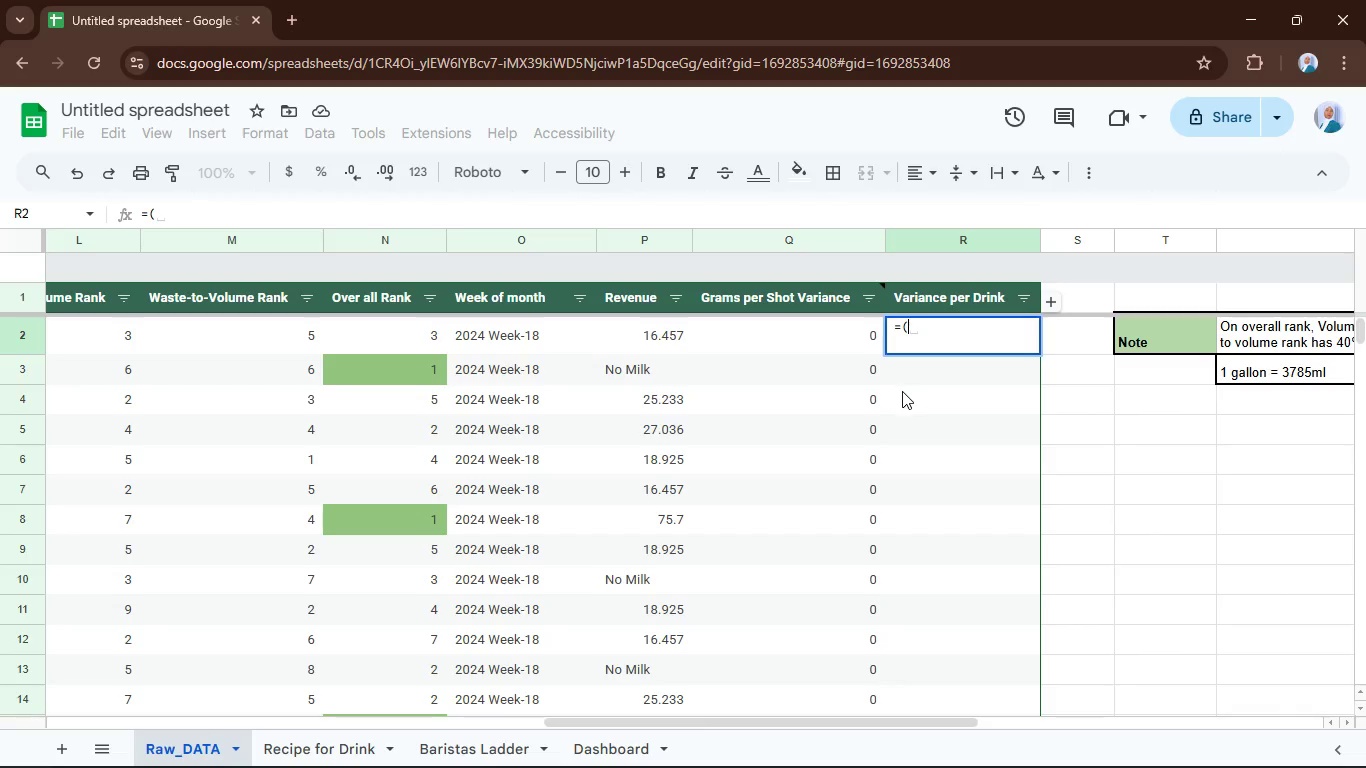 
left_click_drag(start_coordinate=[646, 724], to_coordinate=[299, 689])
 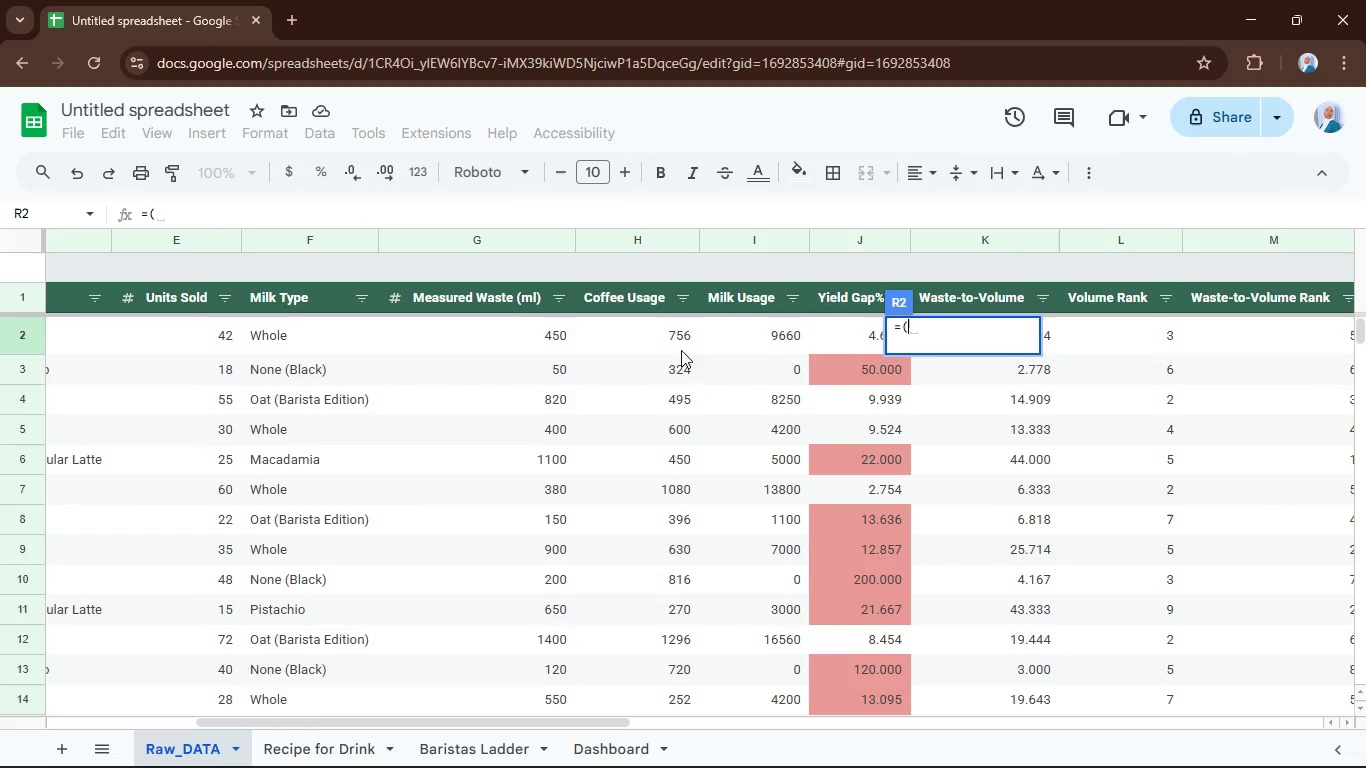 
left_click([670, 331])
 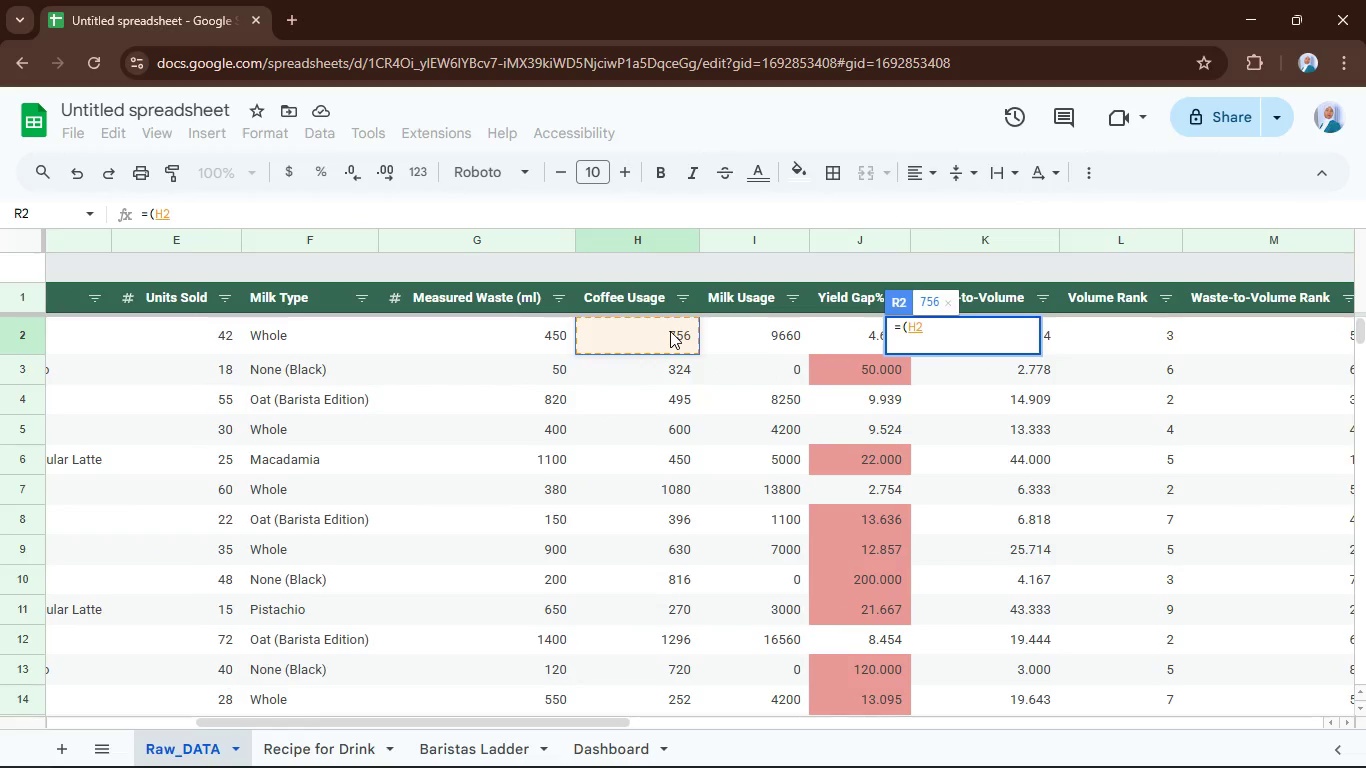 
key(Minus)
 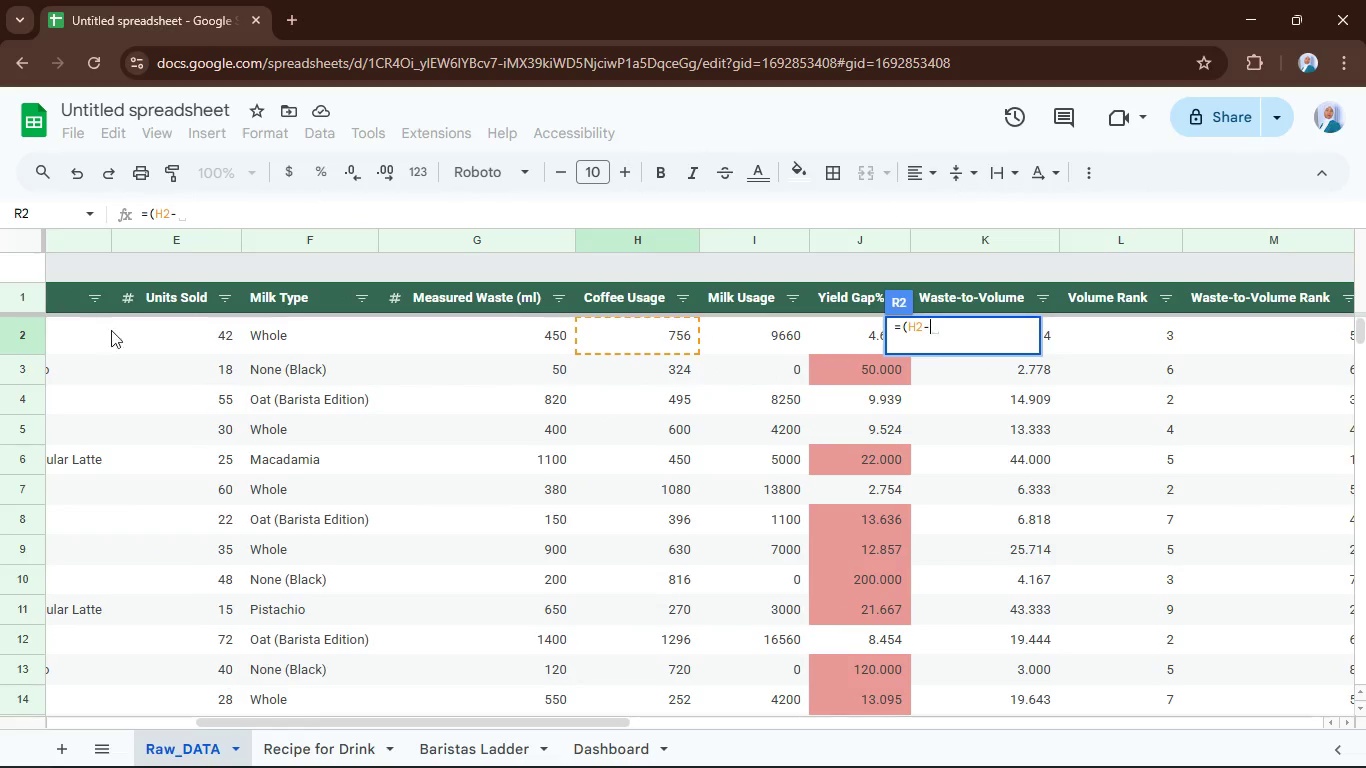 
wait(7.45)
 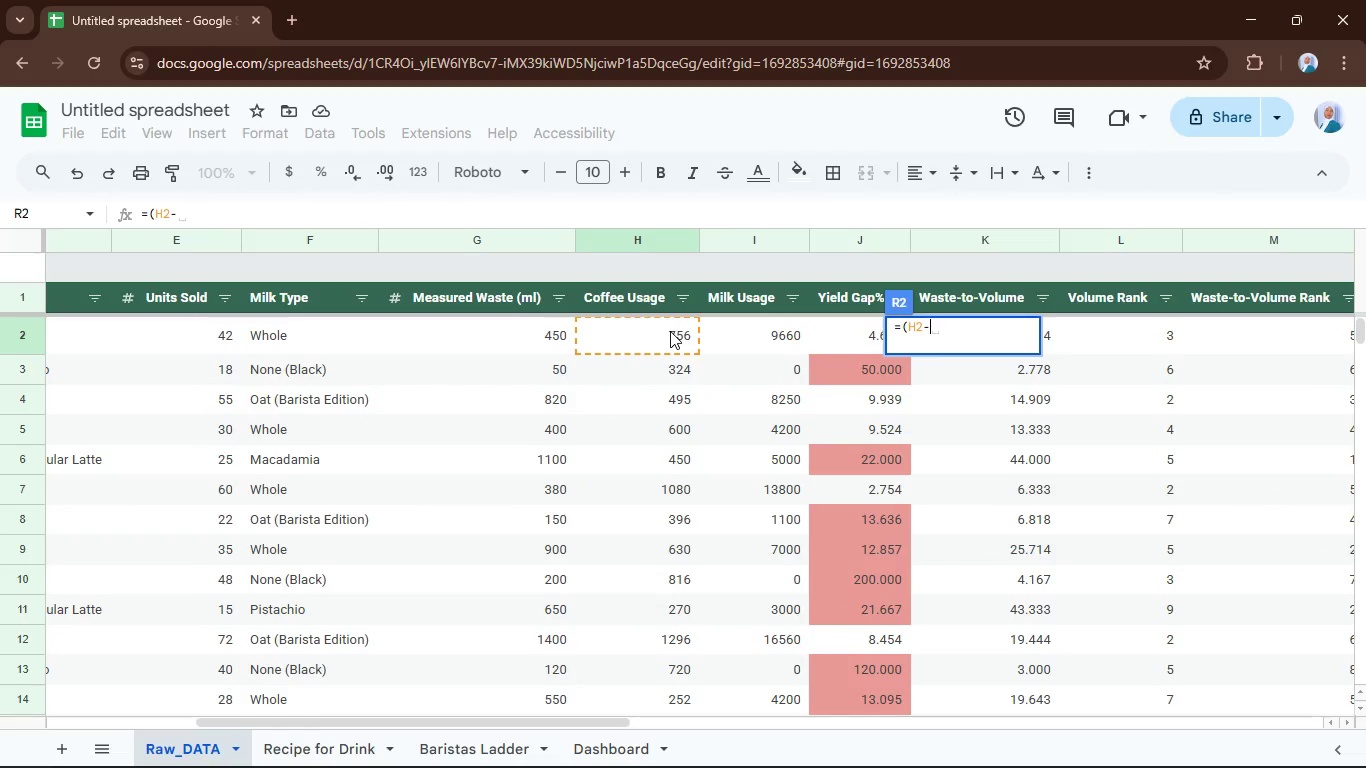 
key(Shift+0)
 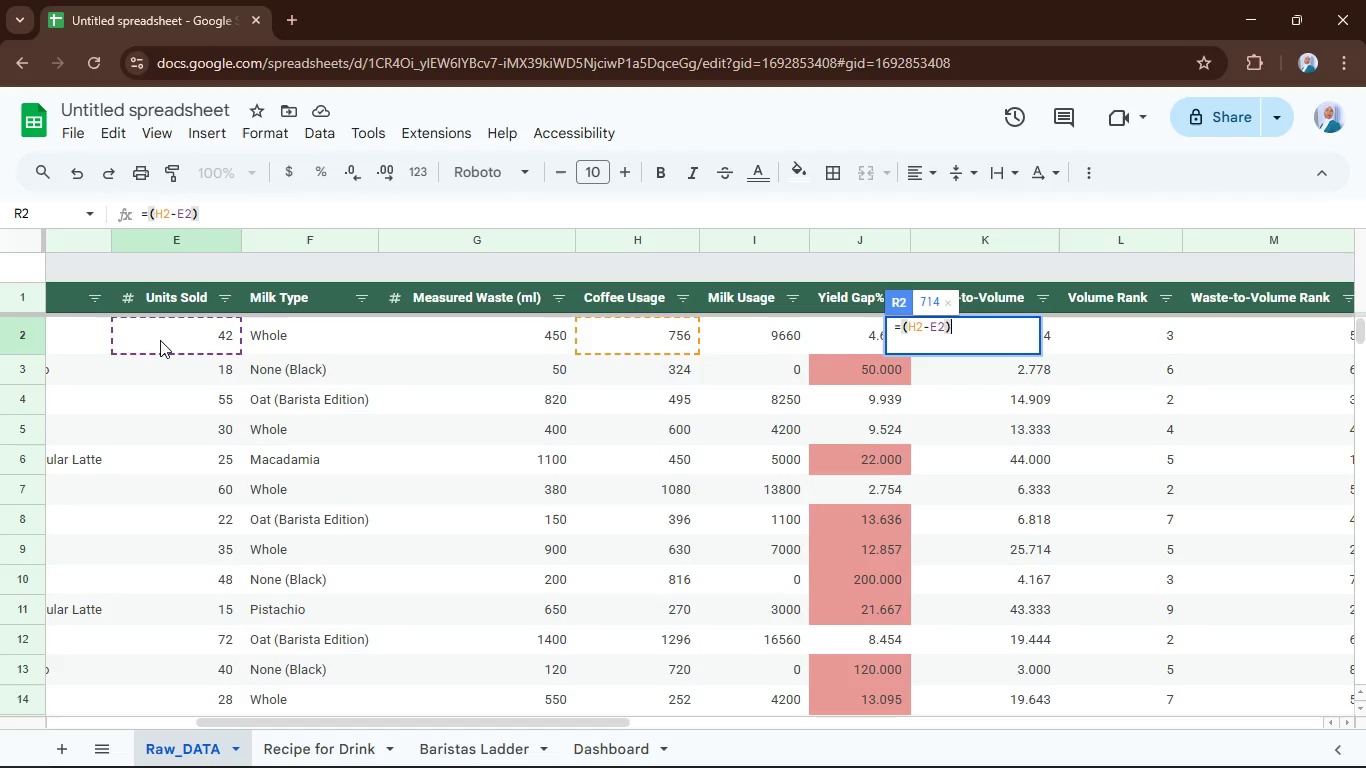 
key(Space)
 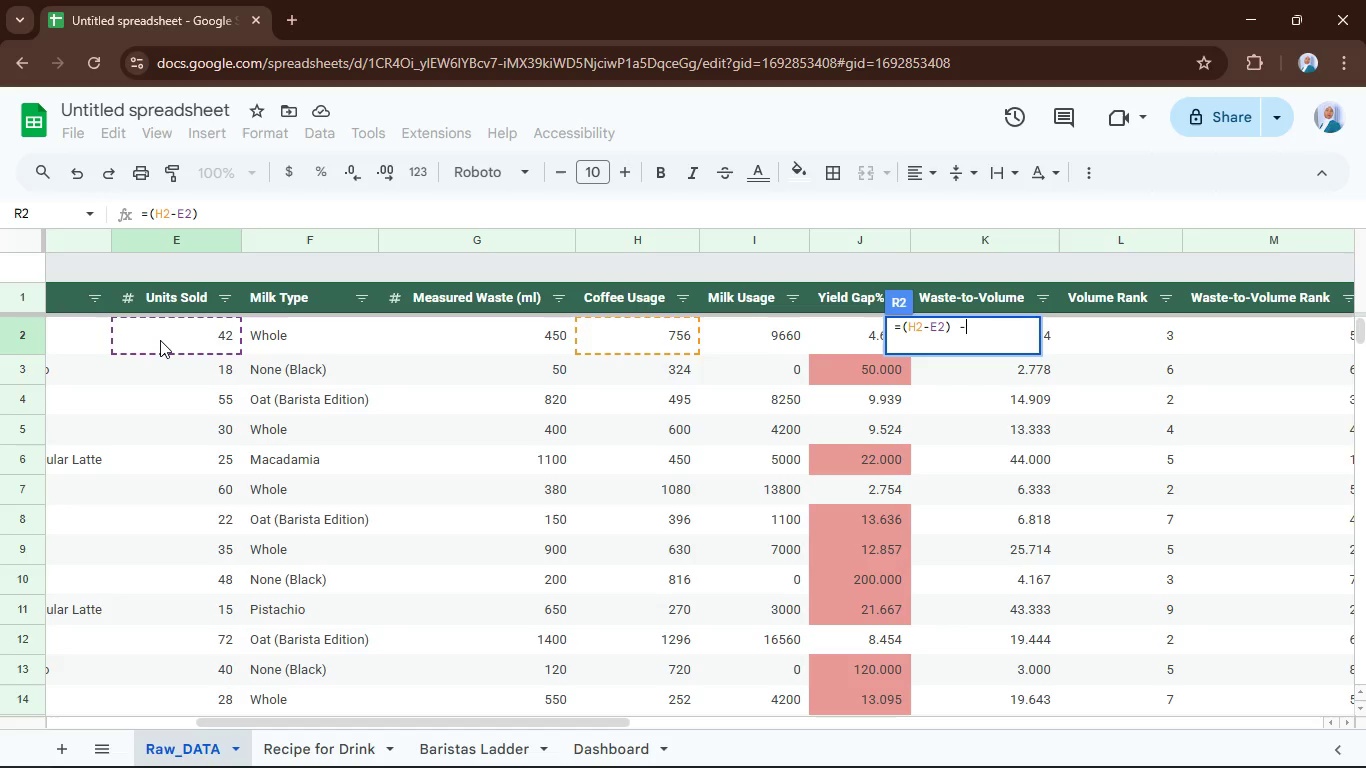 
key(Minus)
 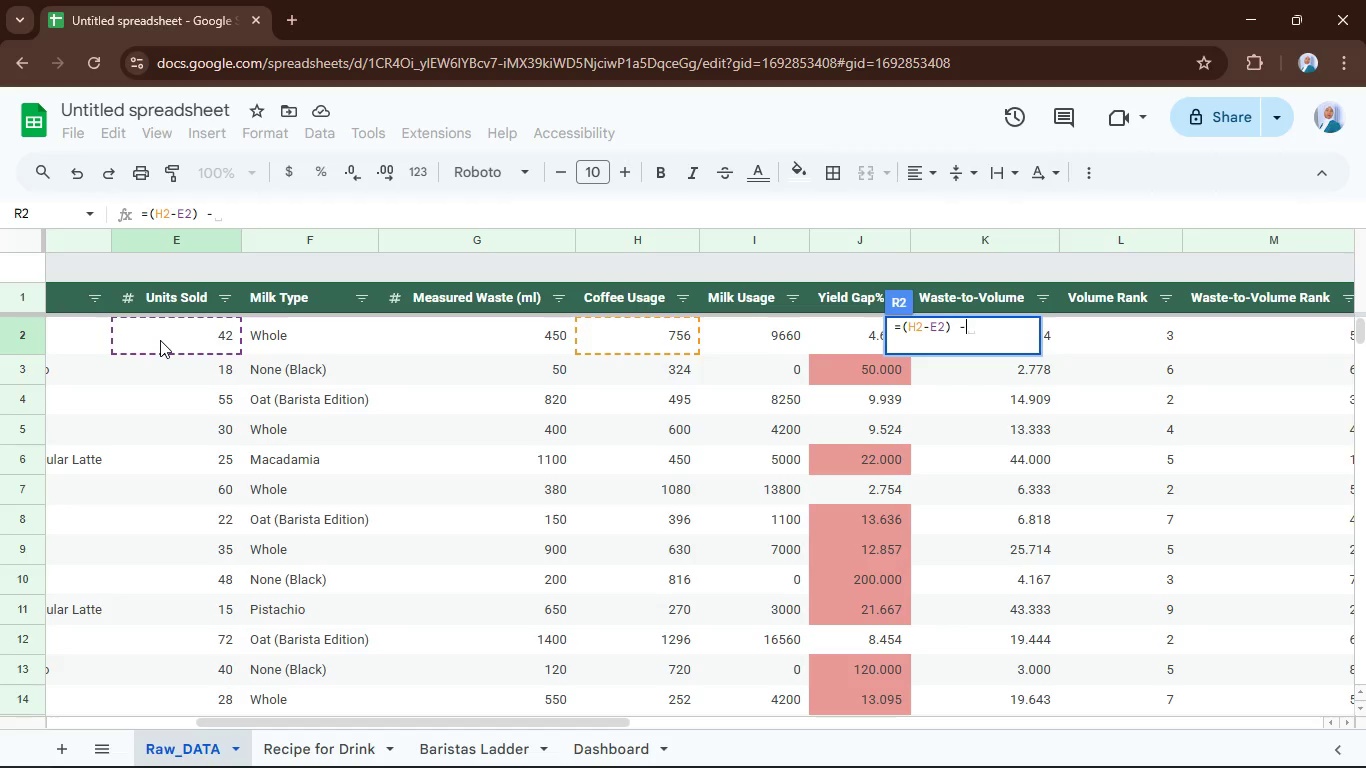 
key(Space)
 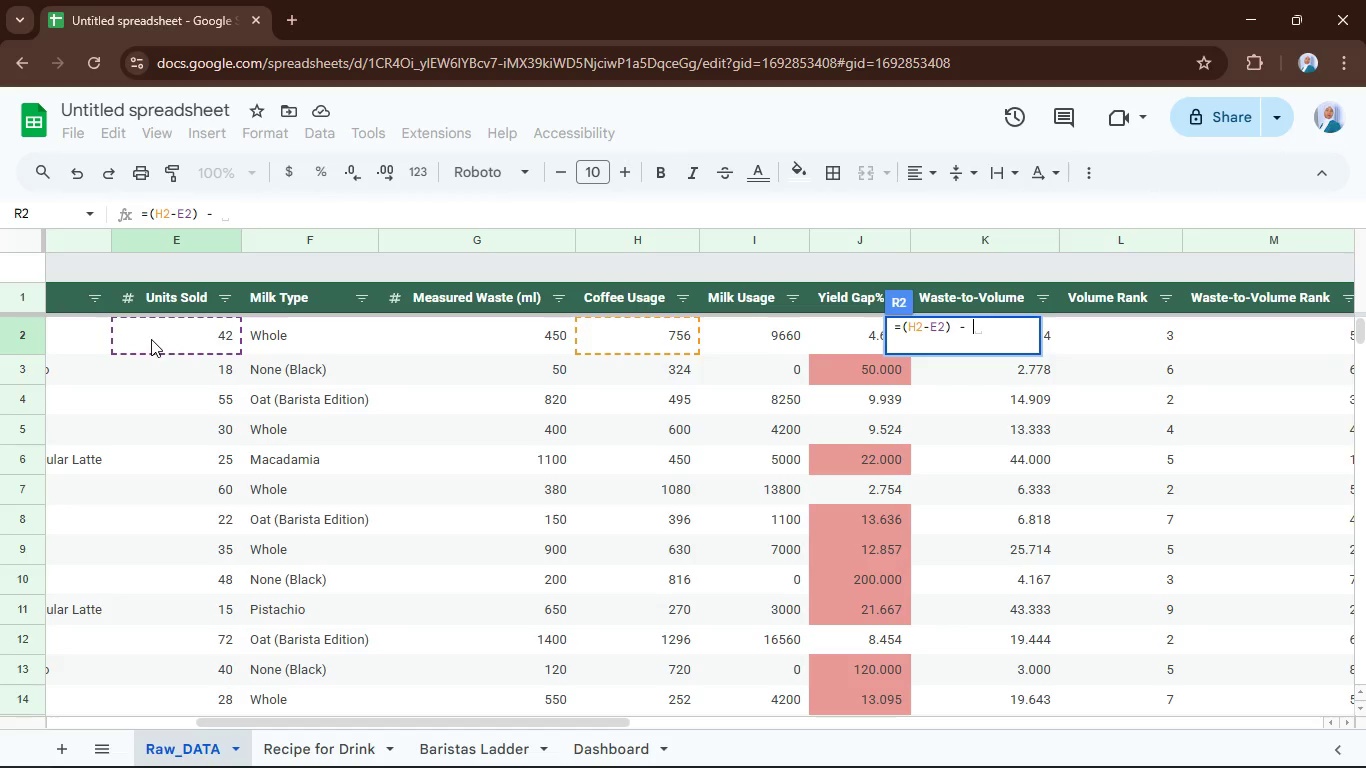 
type((vlo)
key(Tab)
 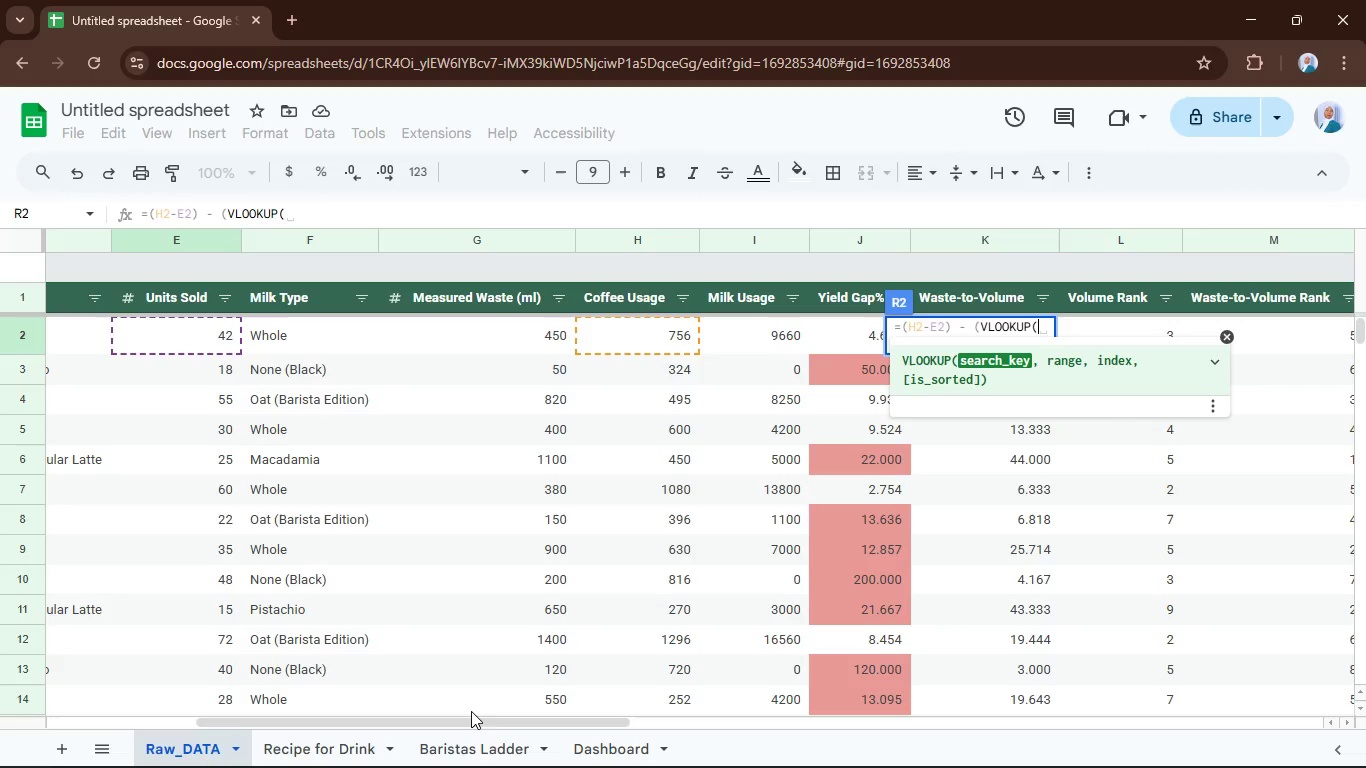 
hold_key(key=Backspace, duration=0.7)
 